 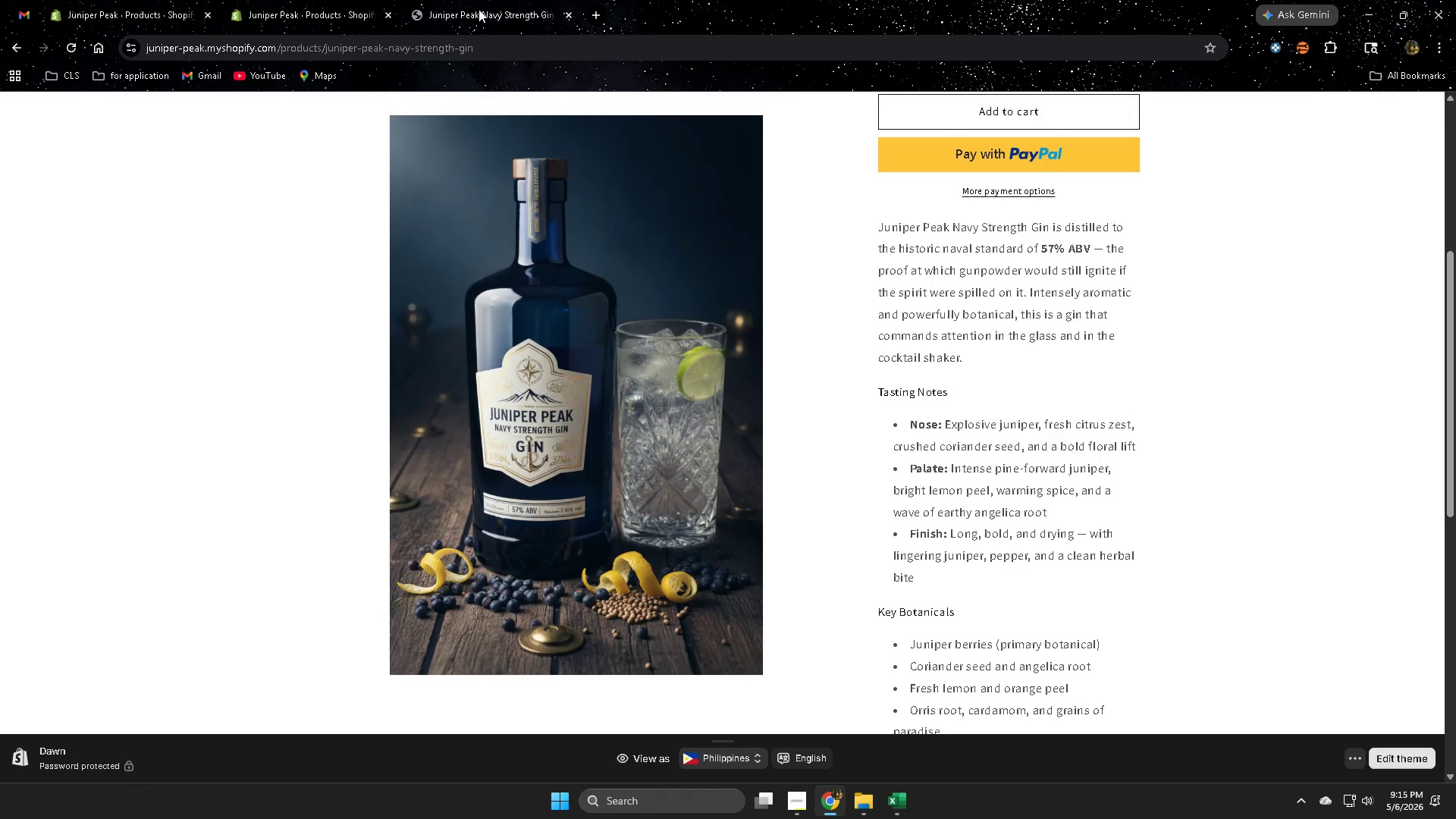 
mouse_move([462, 179])
 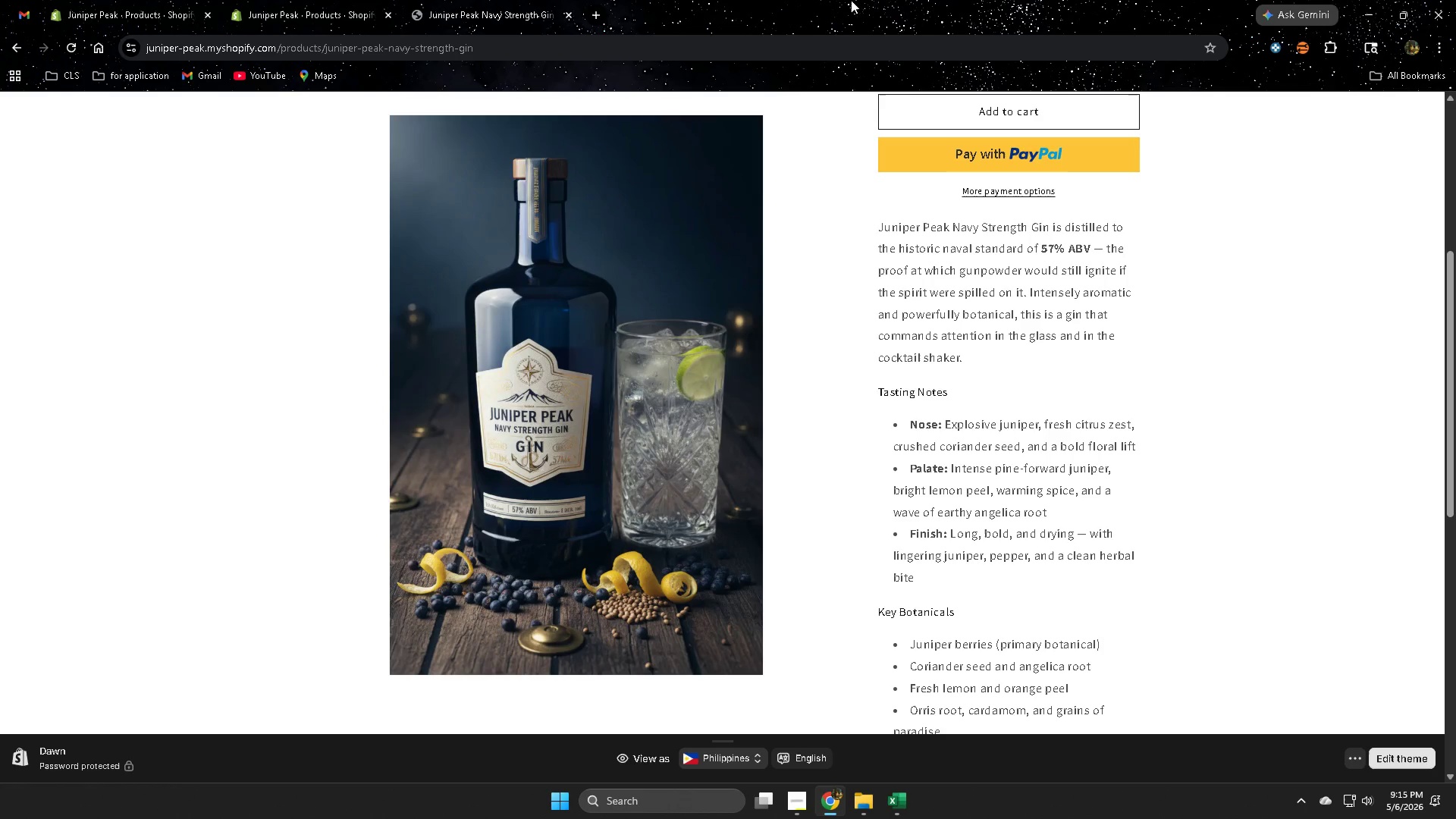 
mouse_move([540, -1])
 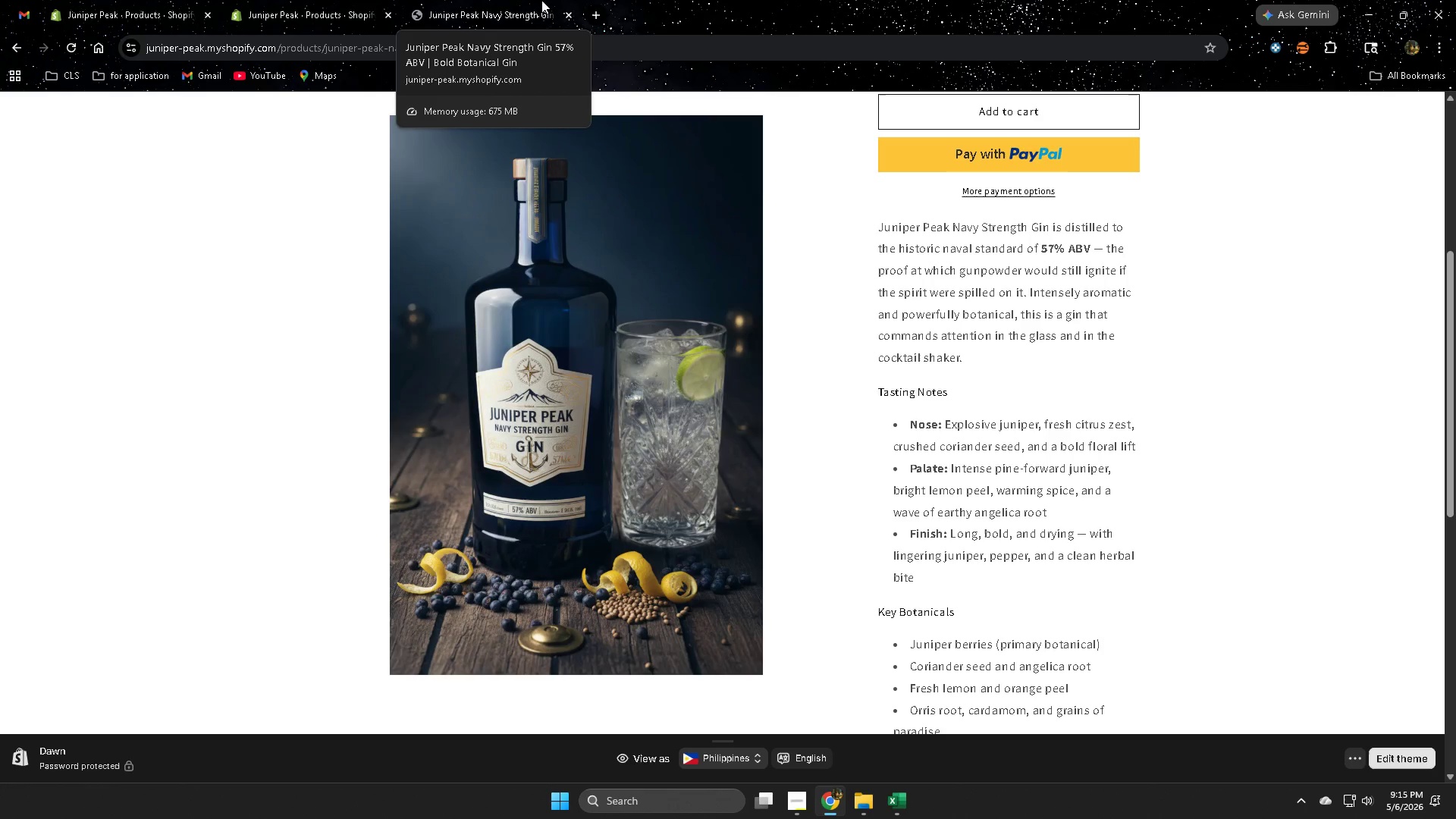 
wait(57.45)
 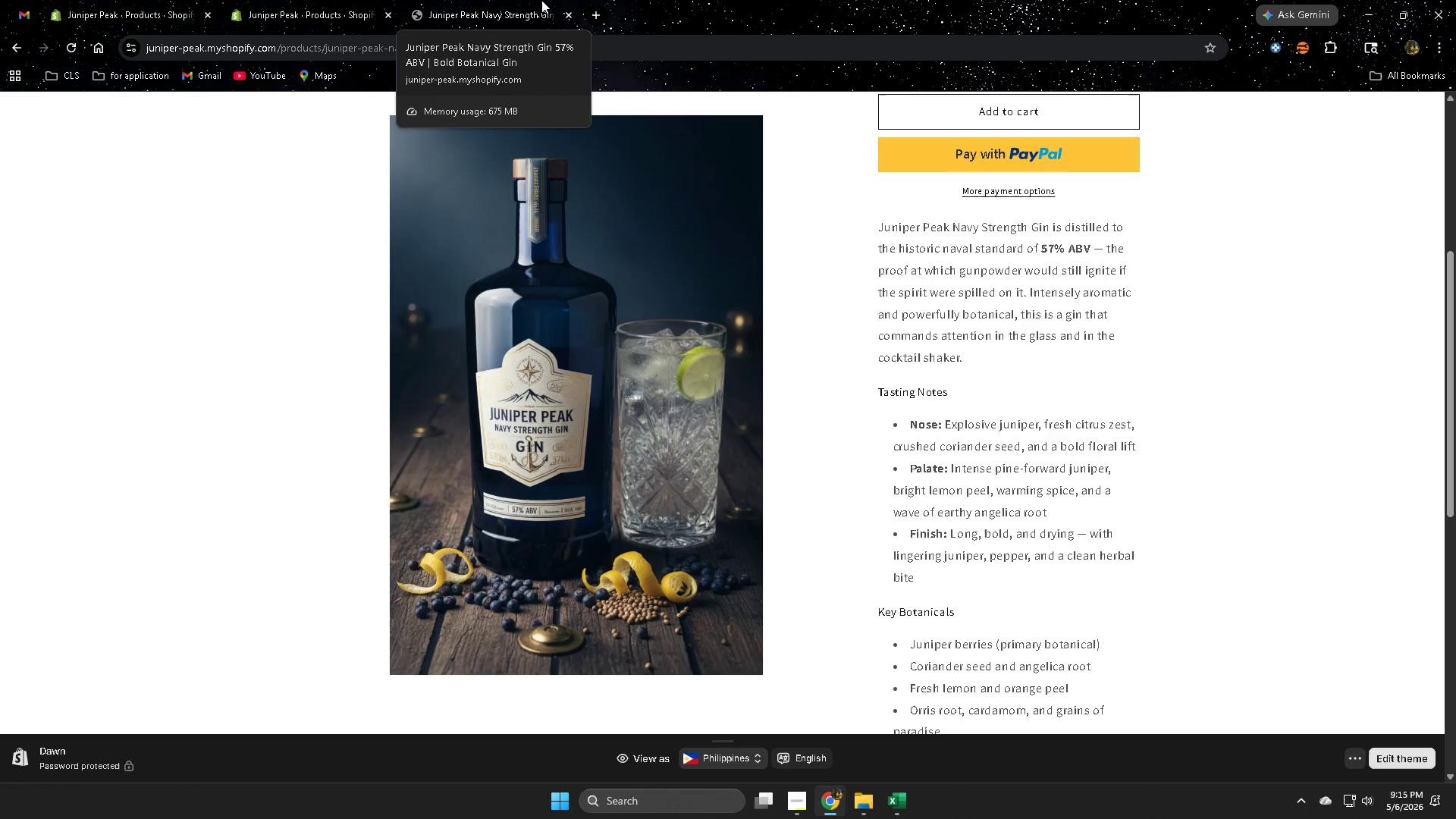 
scroll: coordinate [1100, 241], scroll_direction: down, amount: 3.0
 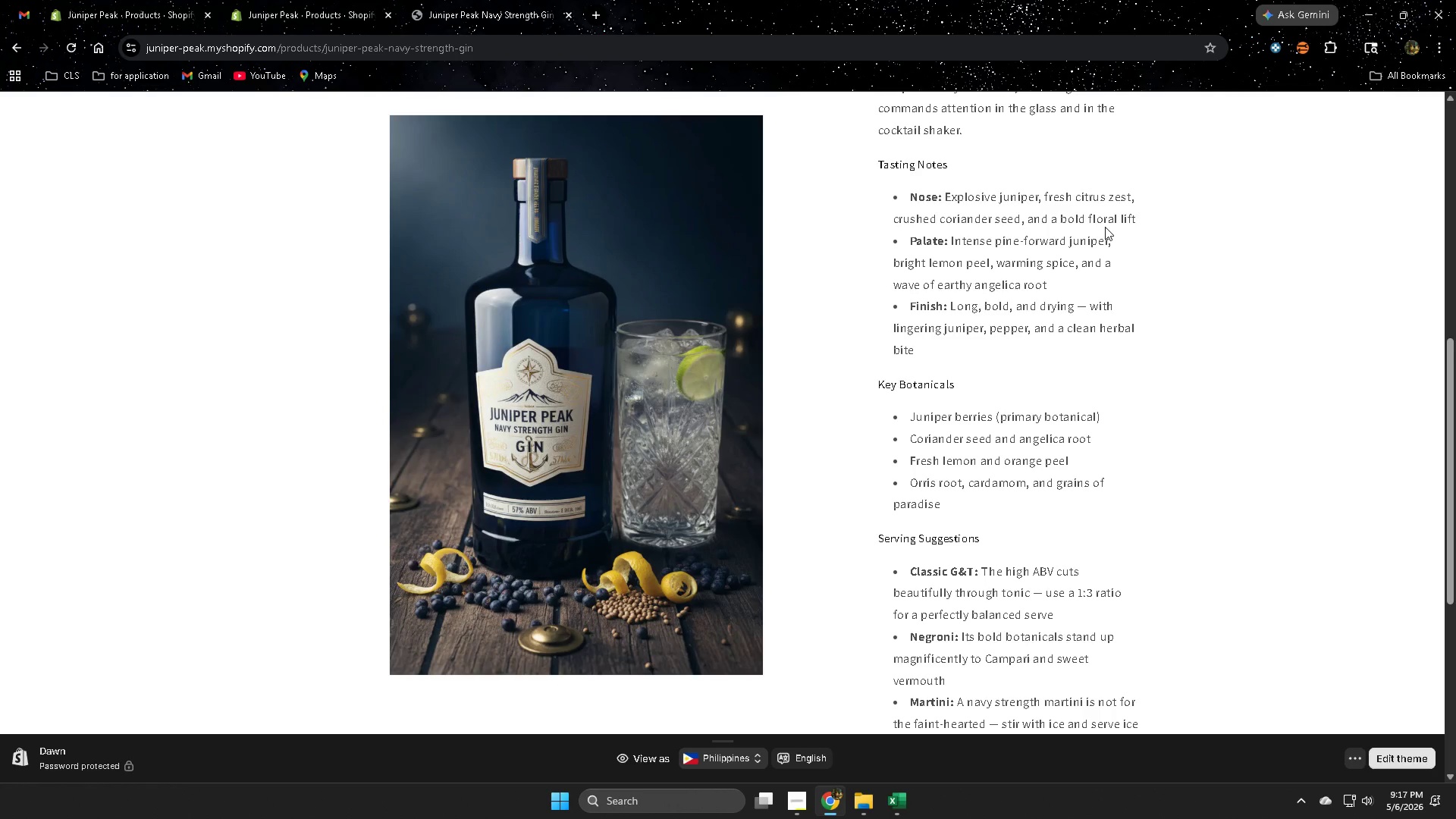 
wait(69.39)
 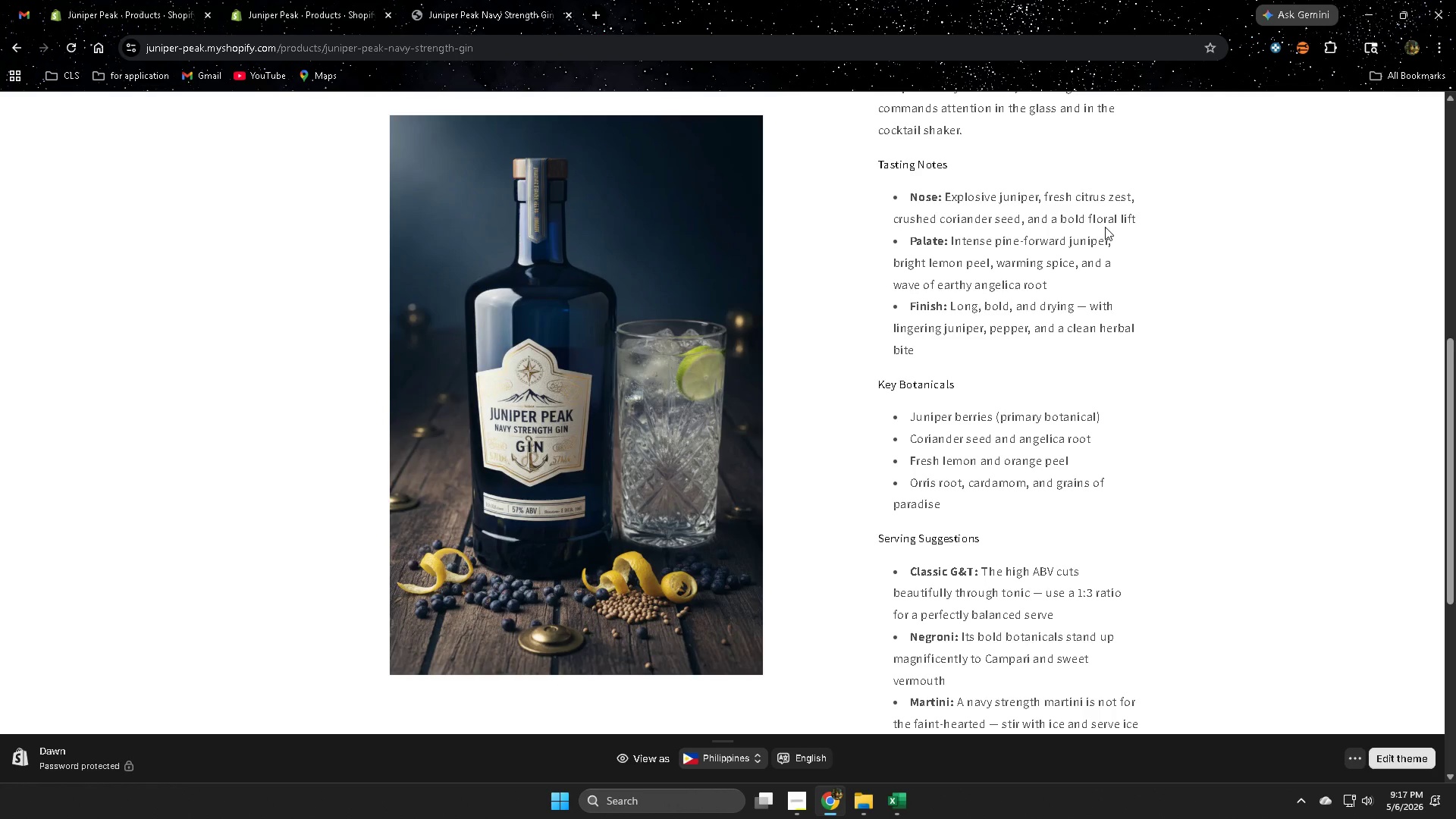 
scroll: coordinate [926, 288], scroll_direction: down, amount: 4.0
 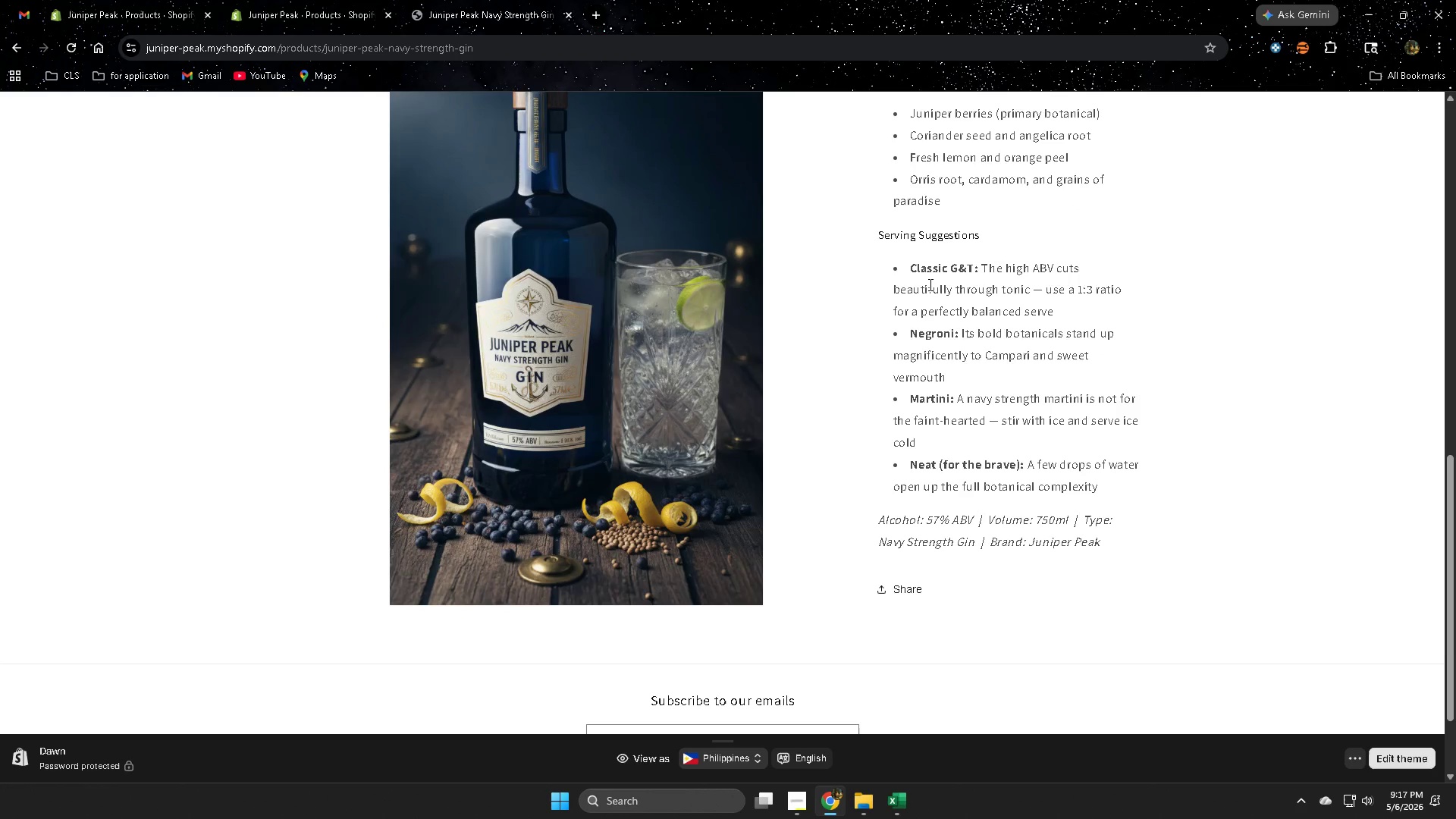 
wait(42.63)
 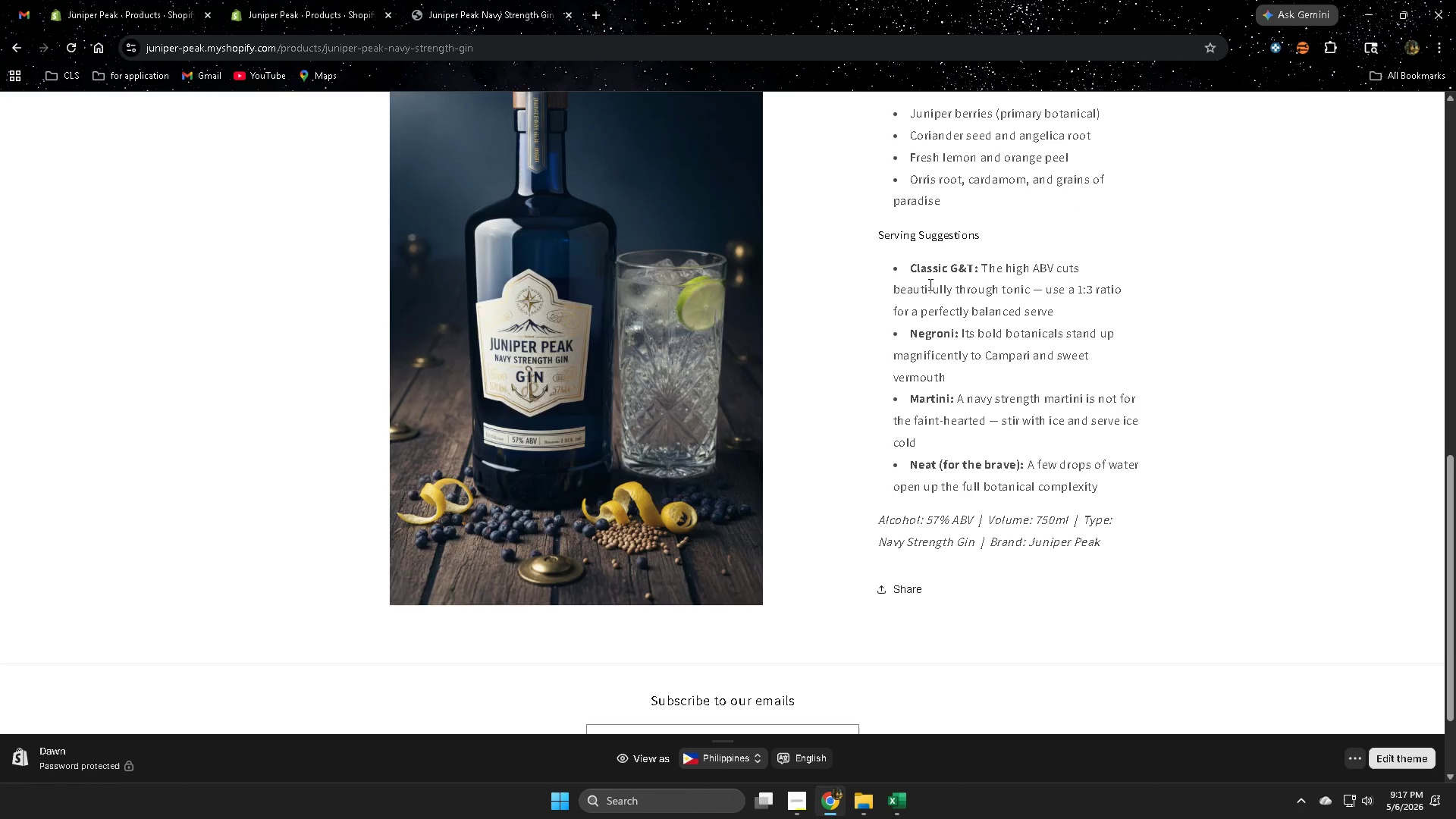 
scroll: coordinate [919, 313], scroll_direction: down, amount: 3.0
 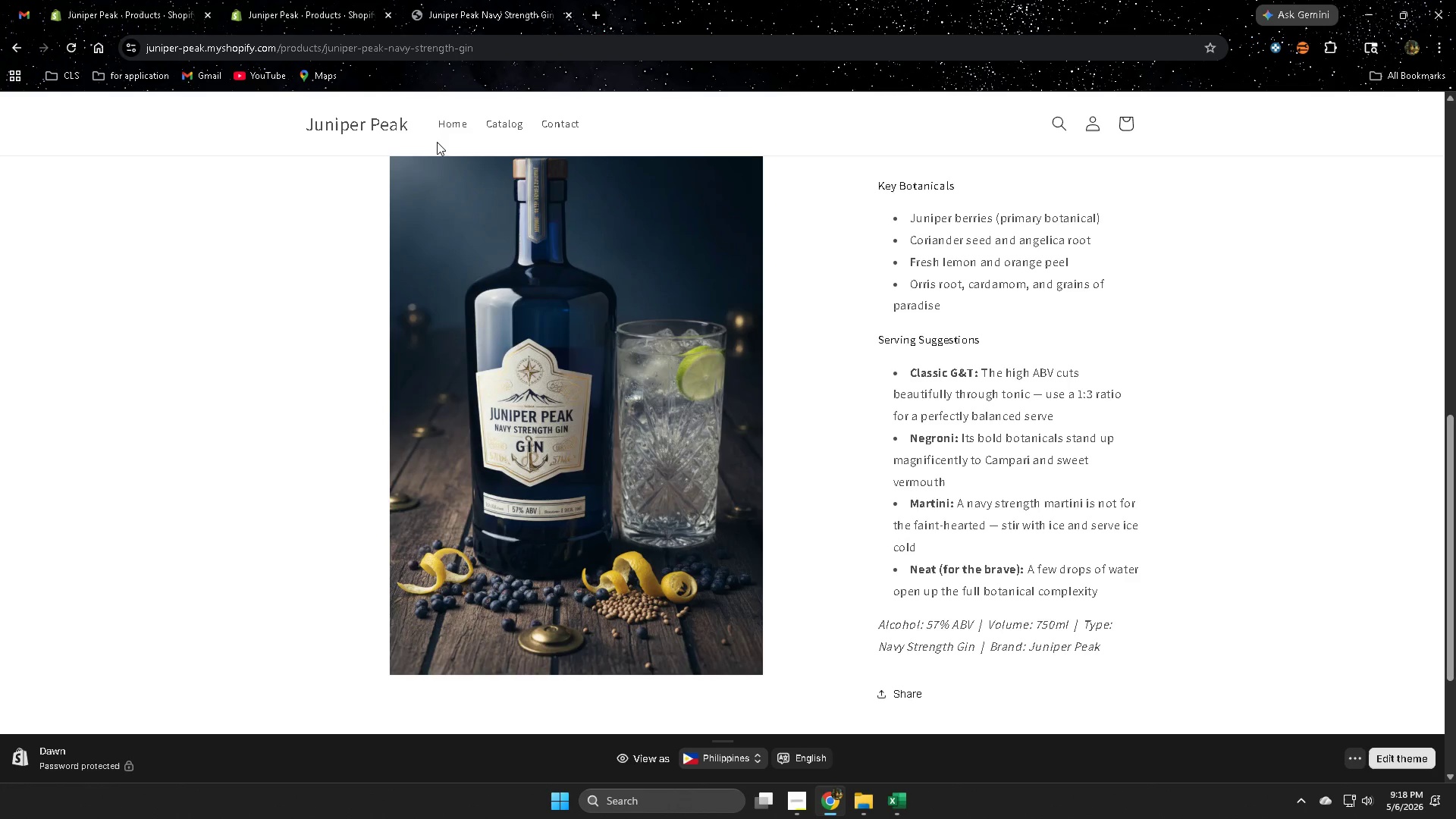 
left_click([447, 130])
 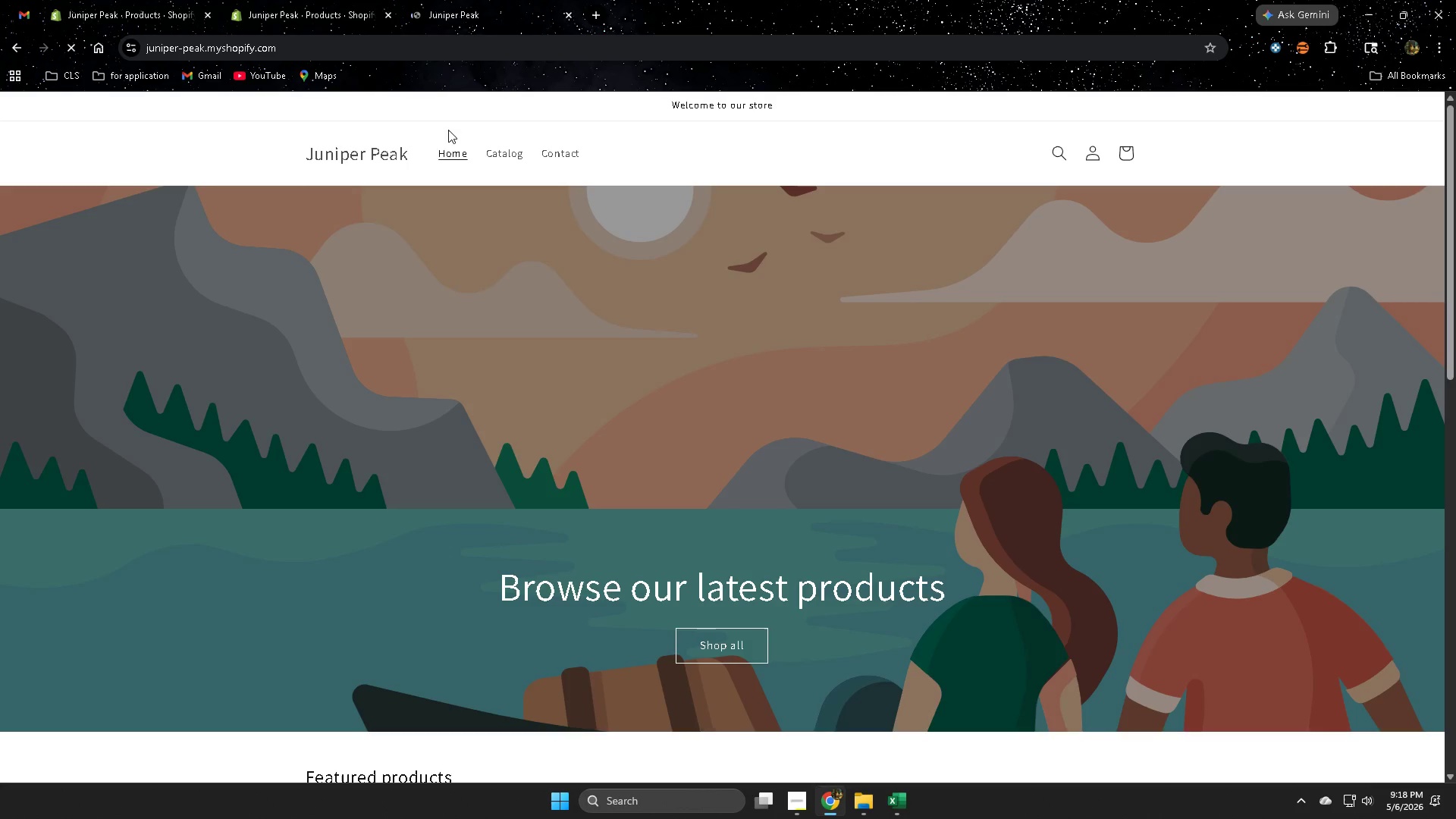 
scroll: coordinate [912, 256], scroll_direction: down, amount: 12.0
 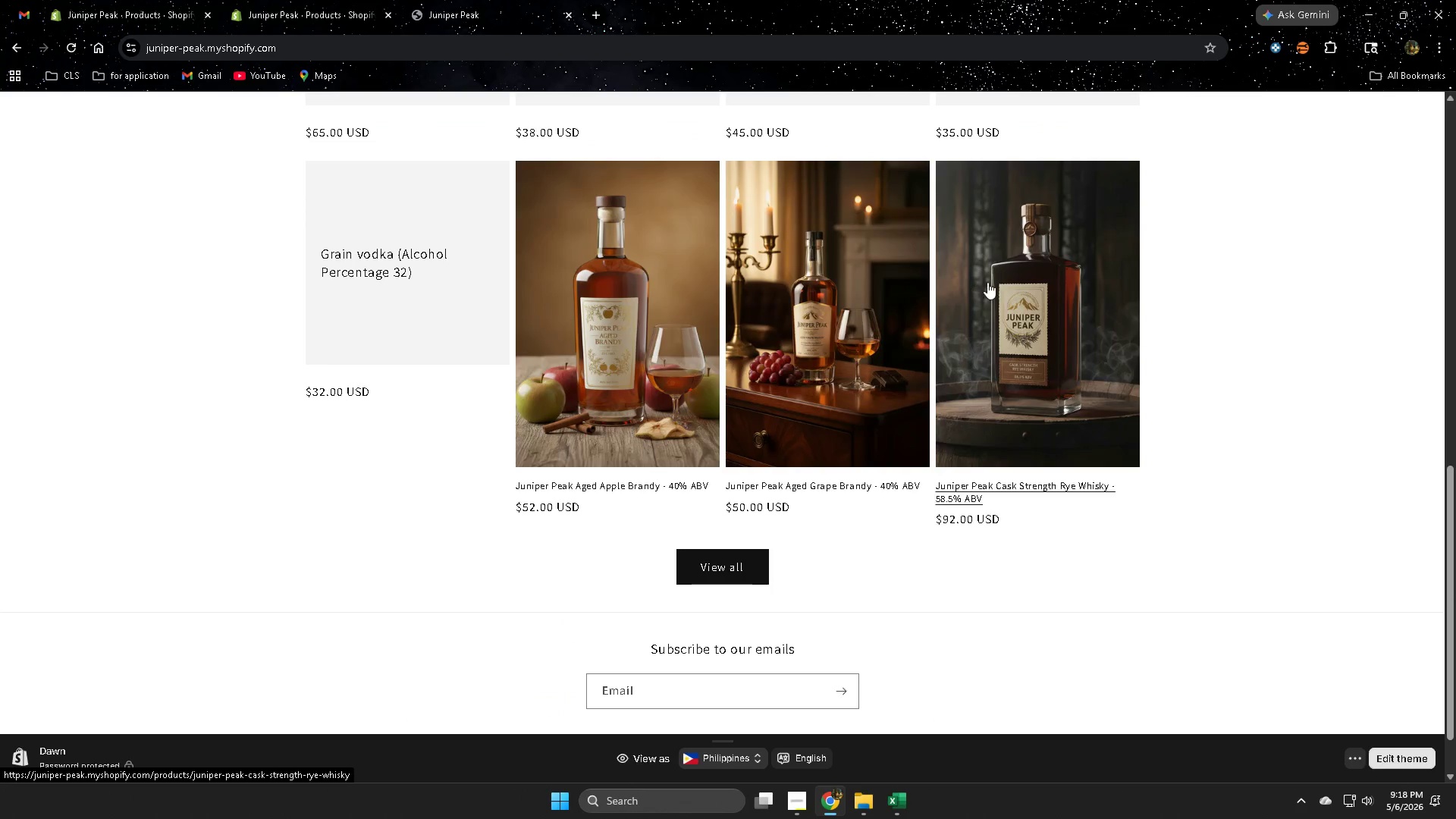 
left_click([990, 284])
 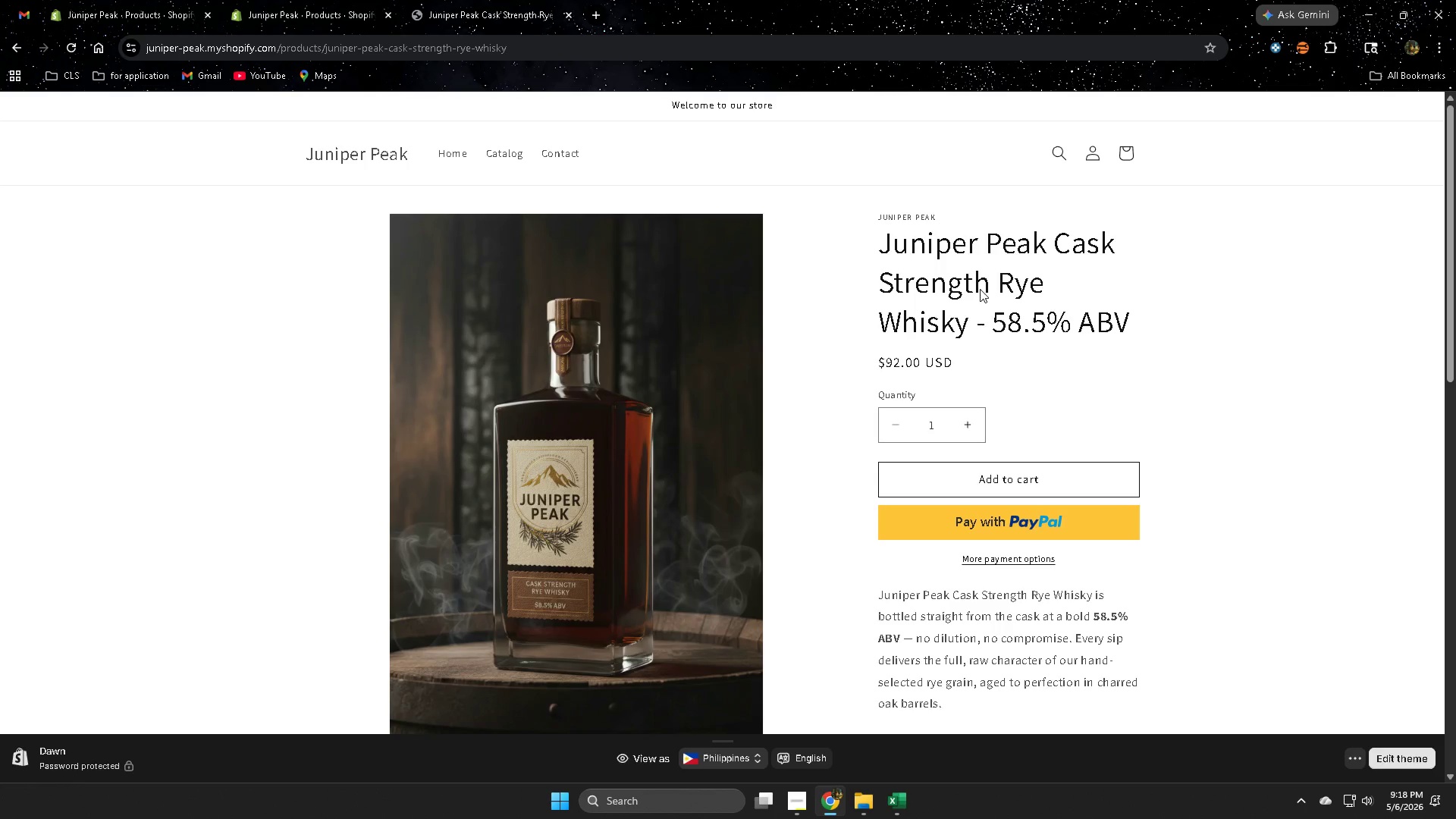 
wait(36.16)
 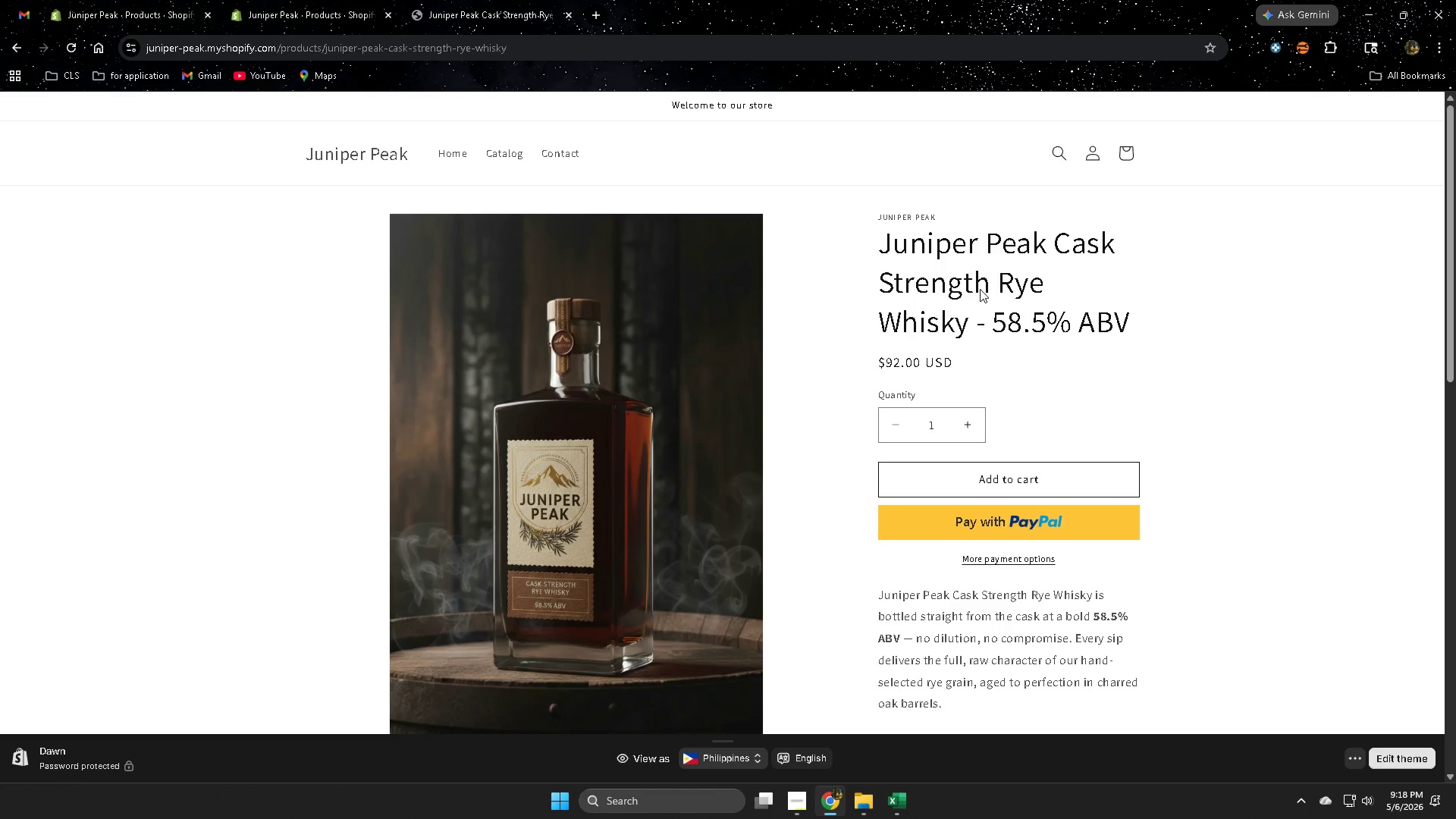 
scroll: coordinate [1181, 306], scroll_direction: down, amount: 2.0
 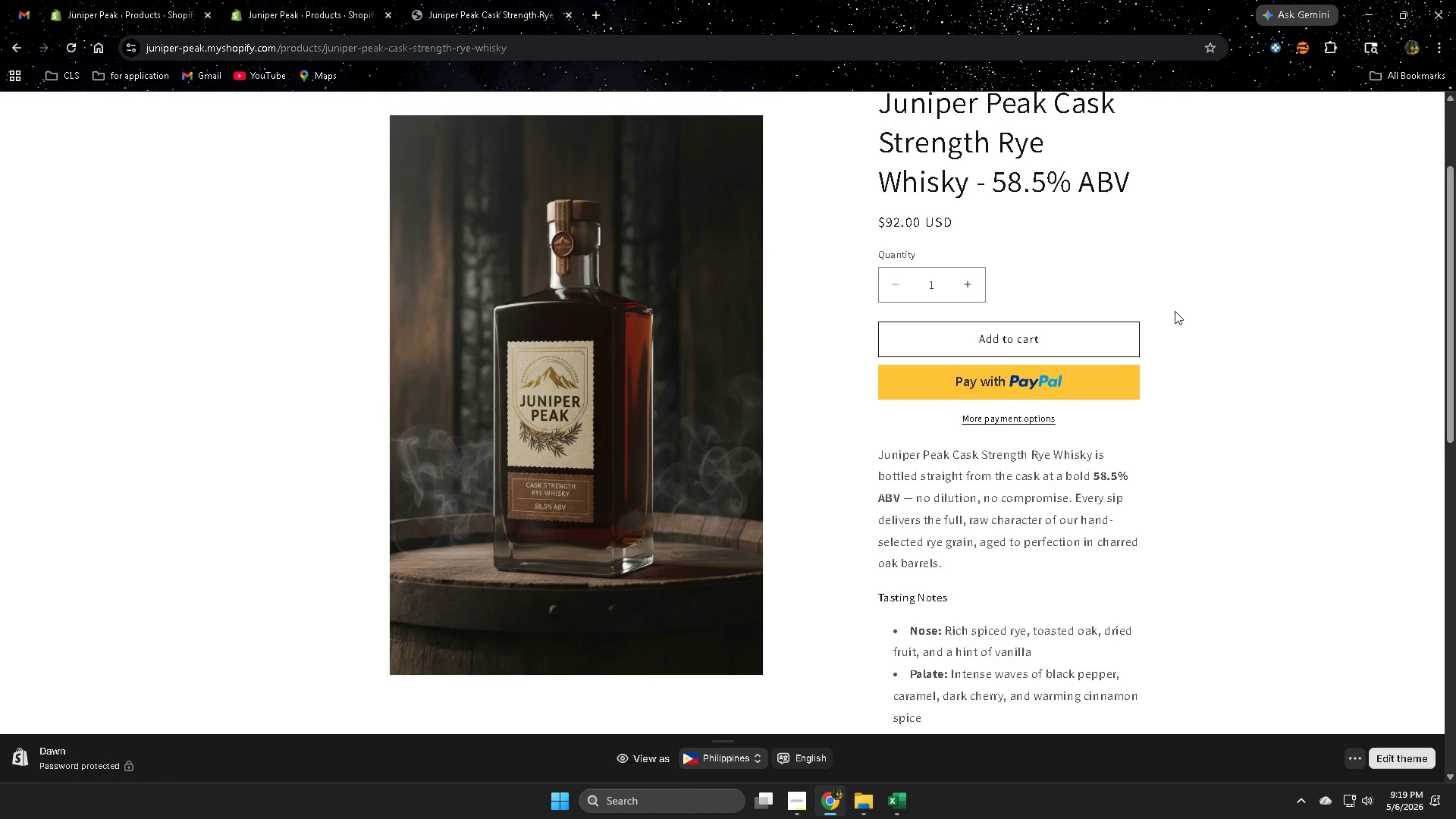 
wait(32.16)
 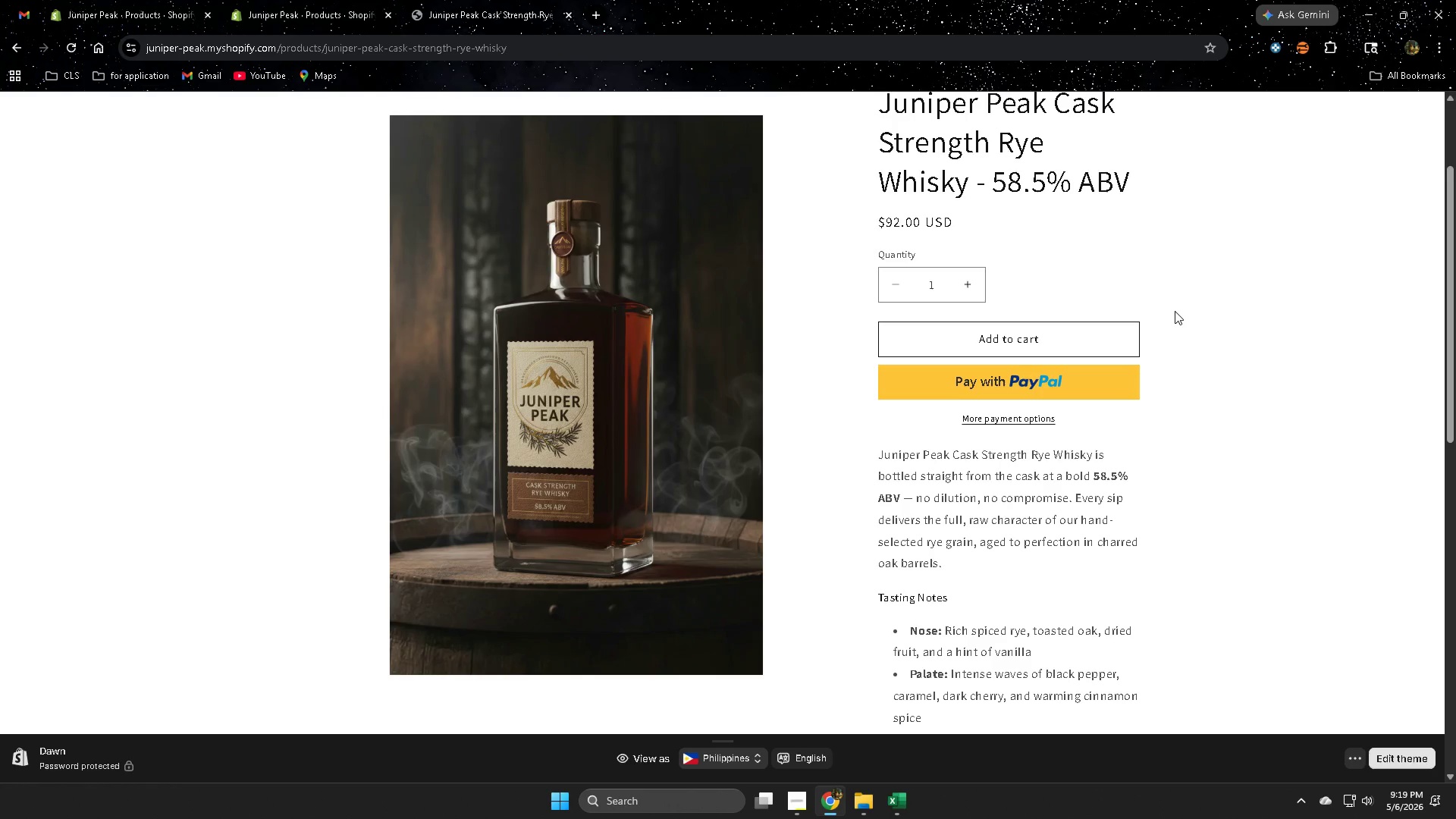 
scroll: coordinate [1207, 427], scroll_direction: down, amount: 3.0
 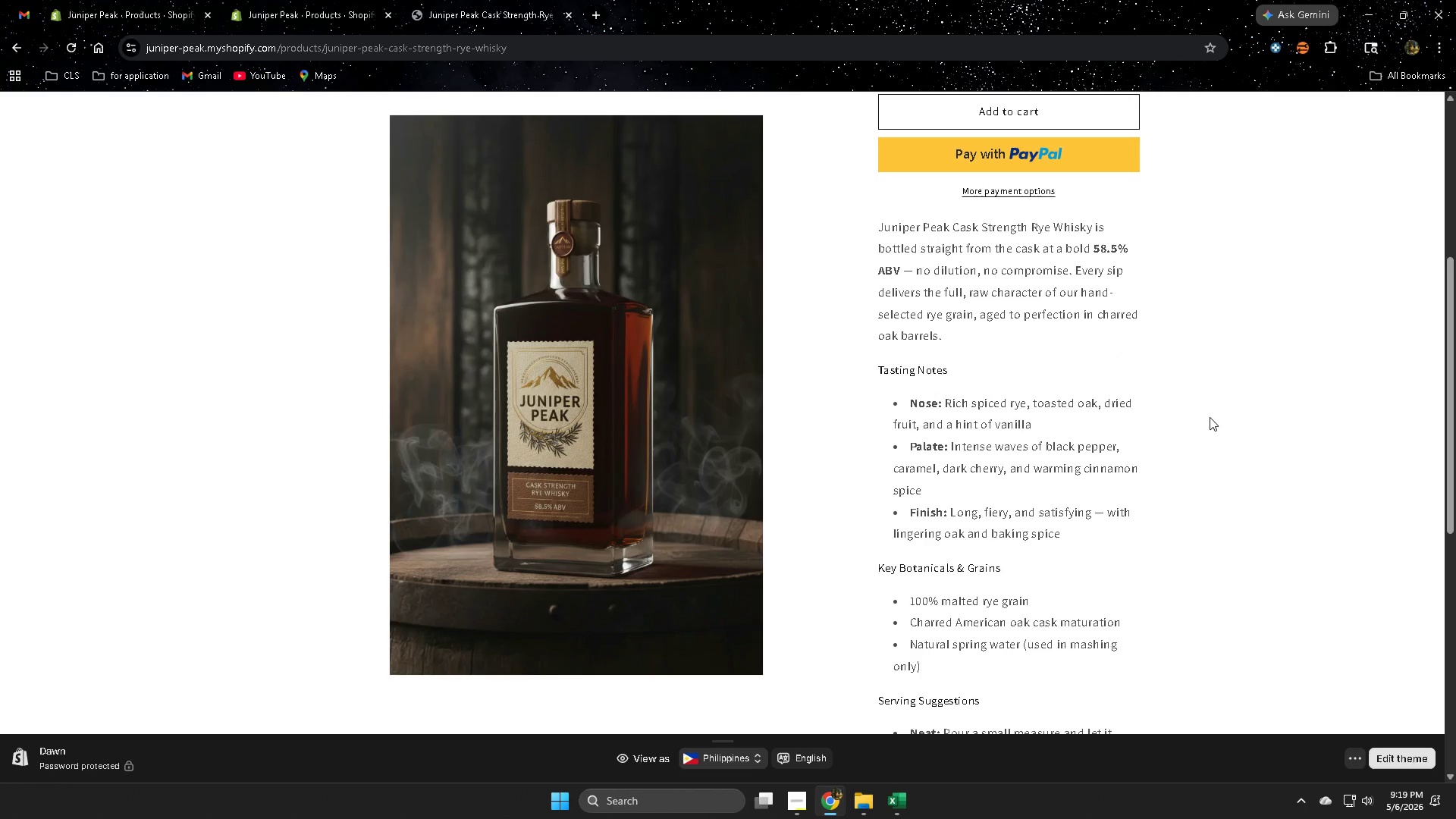 
wait(25.66)
 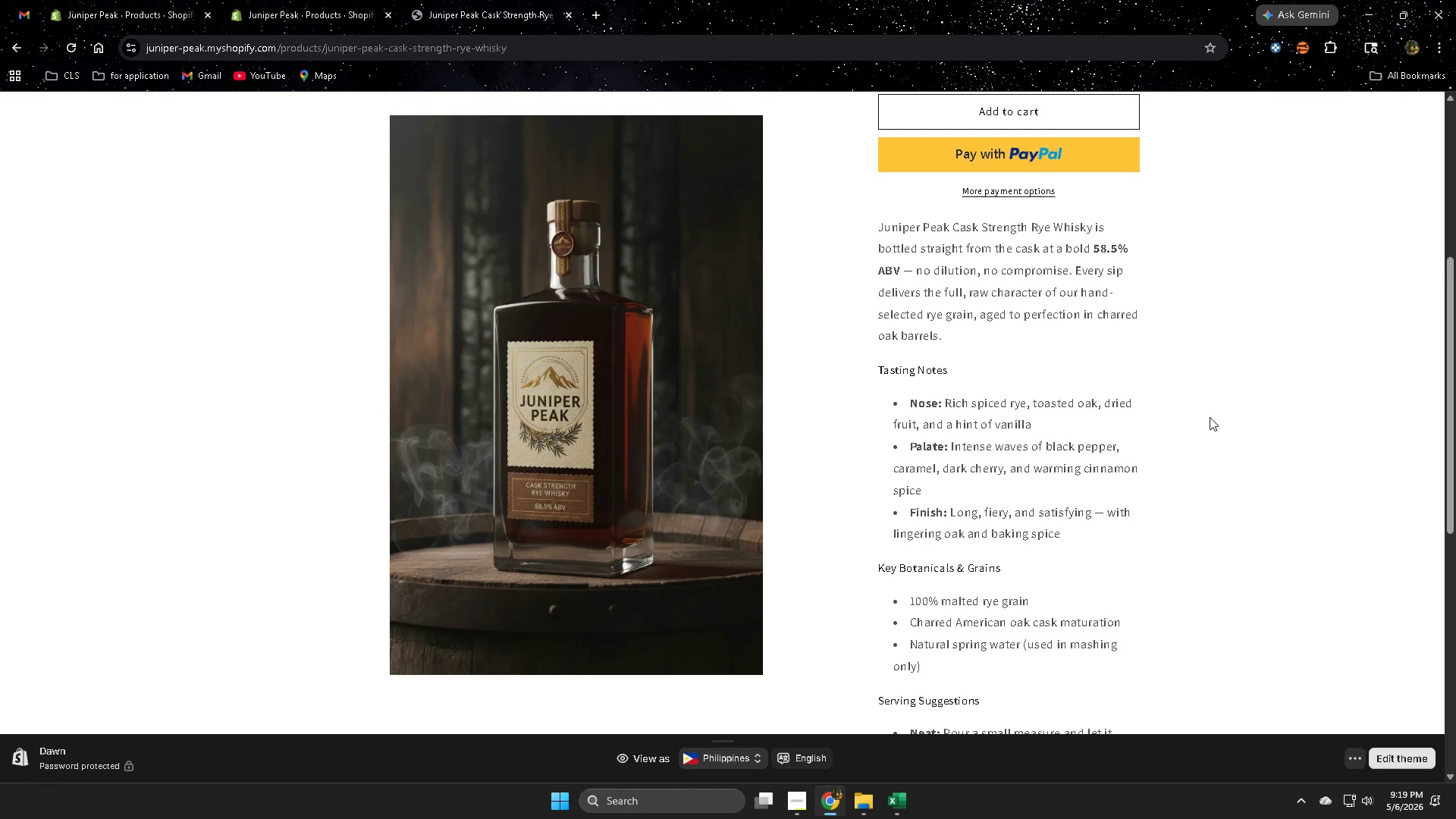 
scroll: coordinate [1158, 416], scroll_direction: down, amount: 2.0
 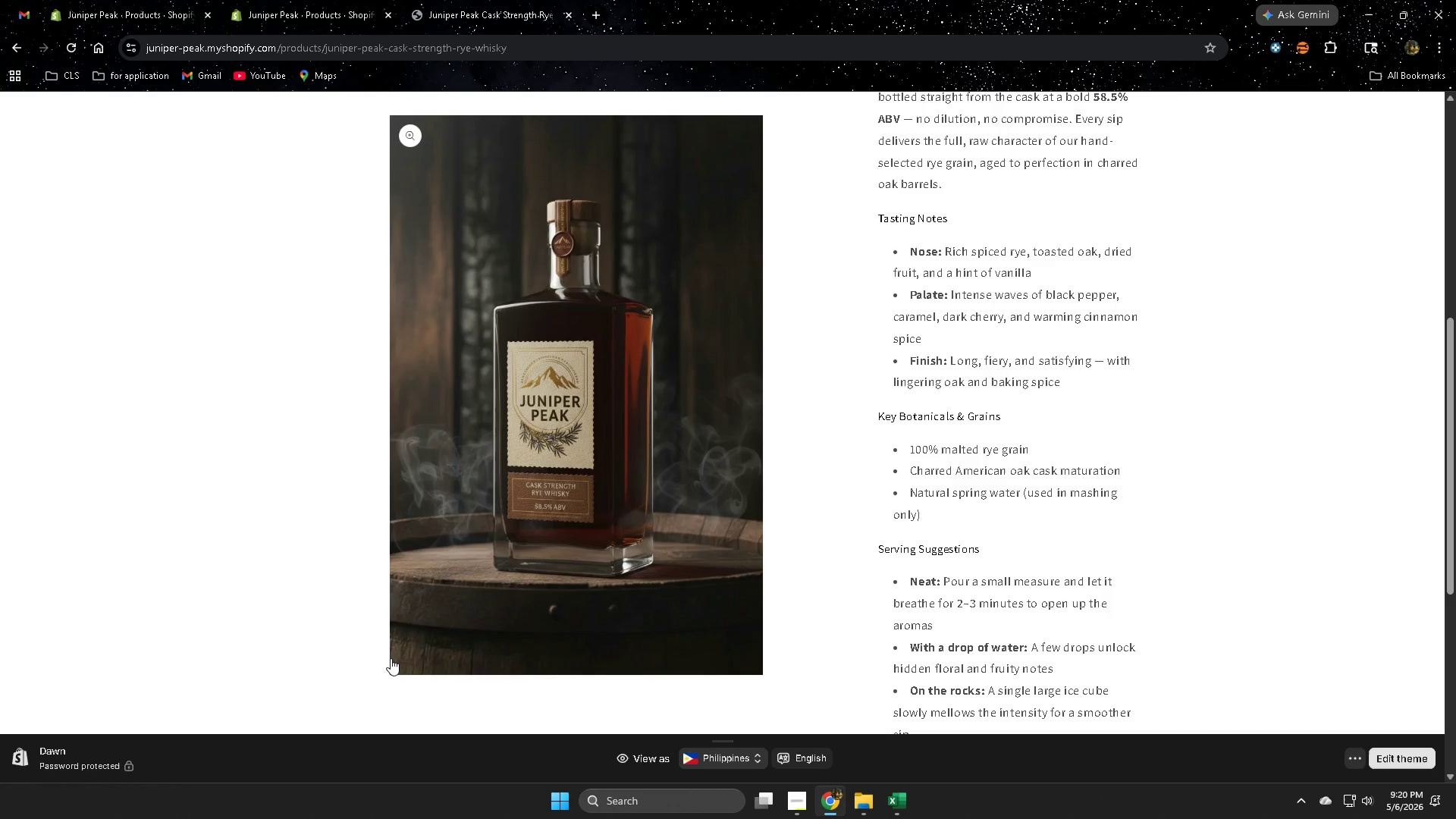 
wait(50.48)
 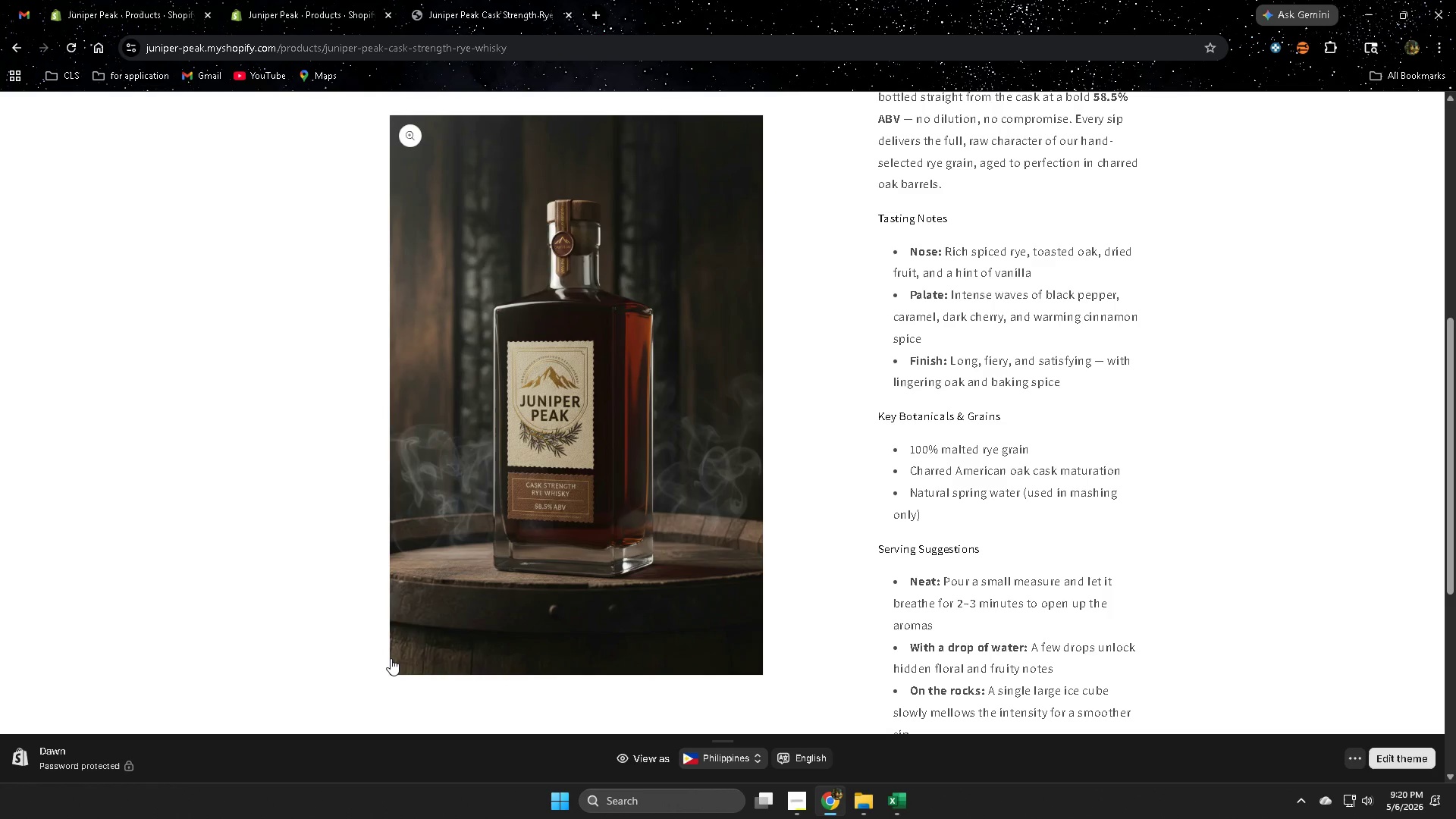 
scroll: coordinate [827, 518], scroll_direction: down, amount: 4.0
 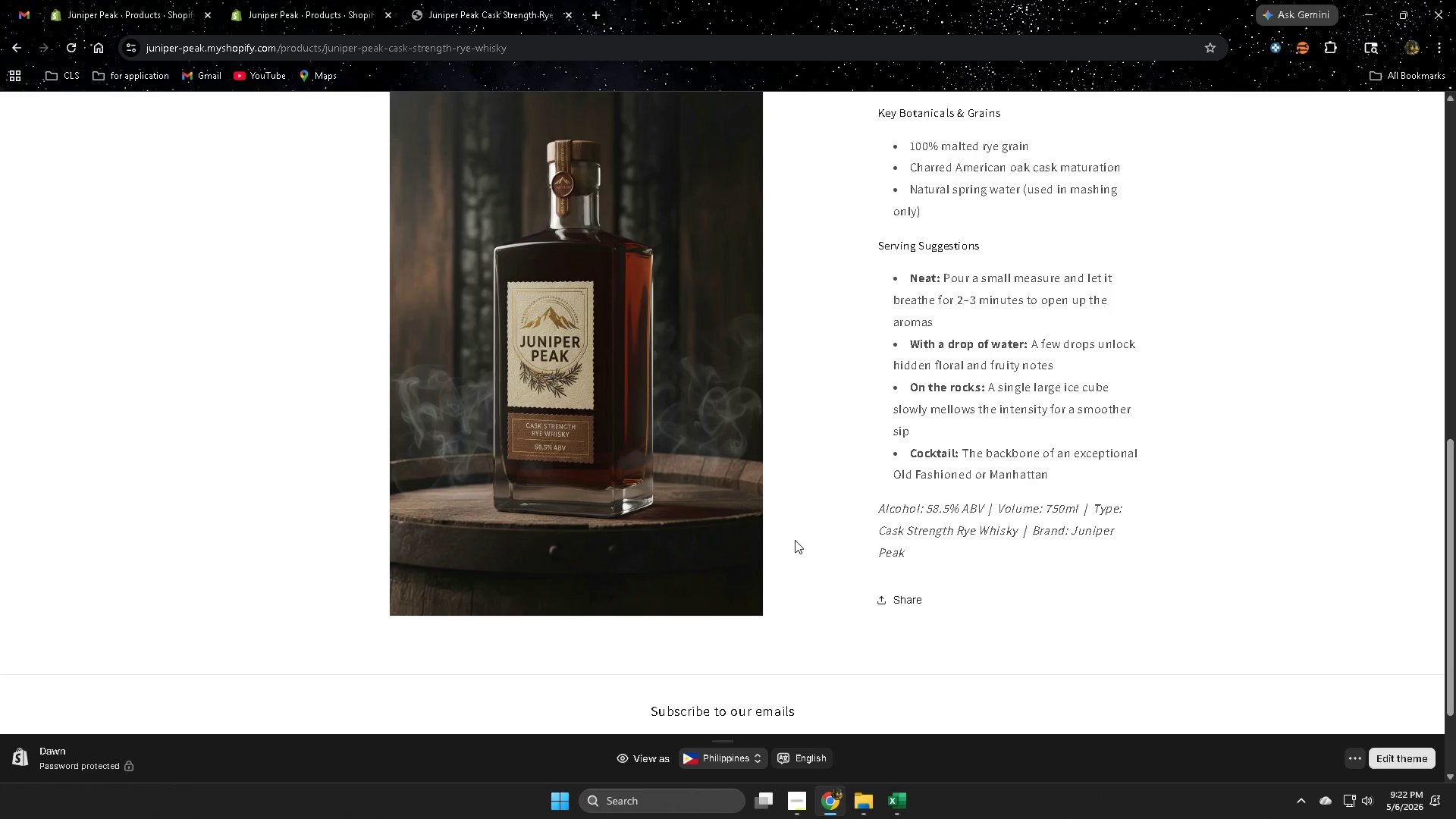 
wait(104.46)
 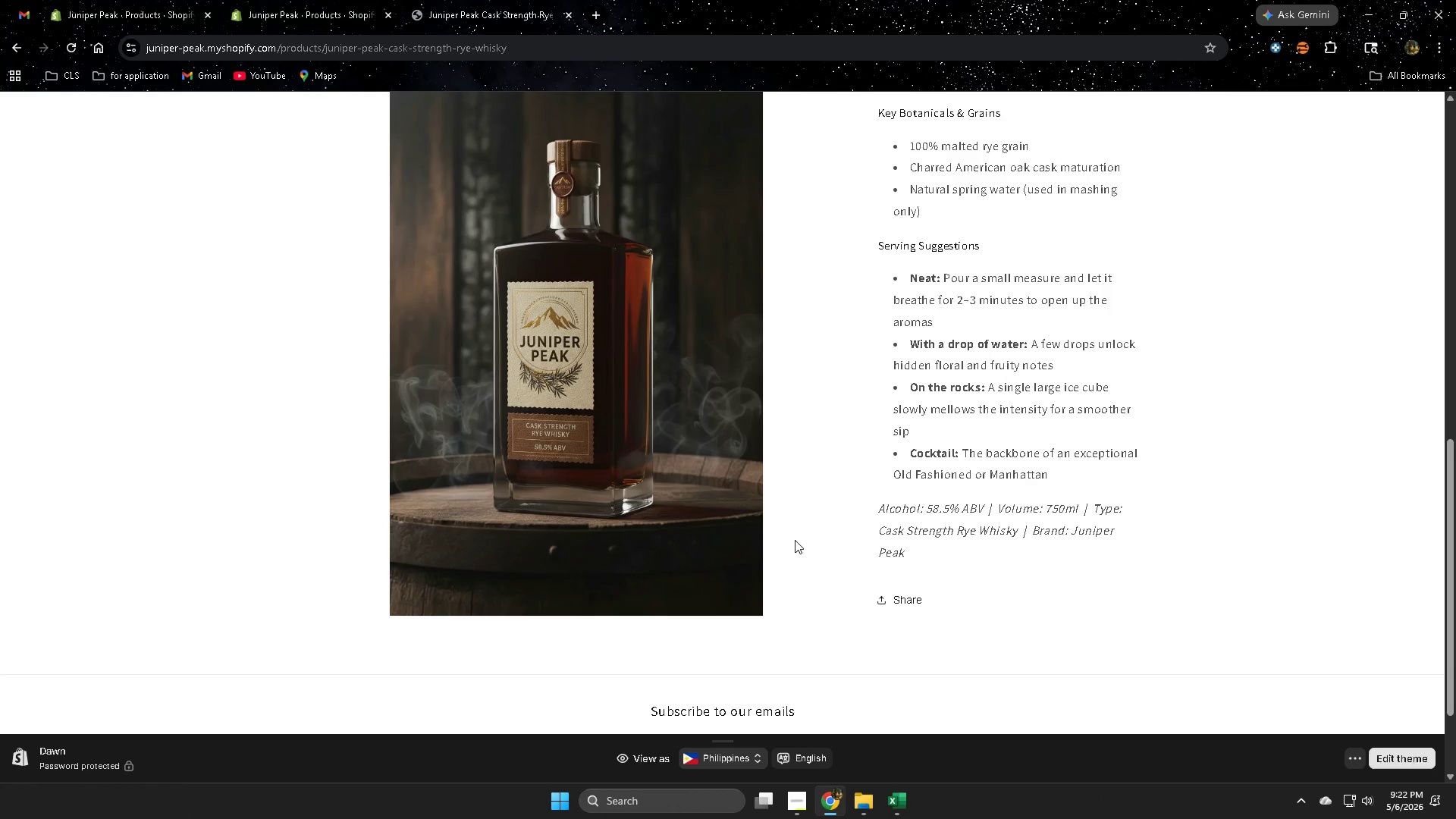 
scroll: coordinate [831, 438], scroll_direction: down, amount: 7.0
 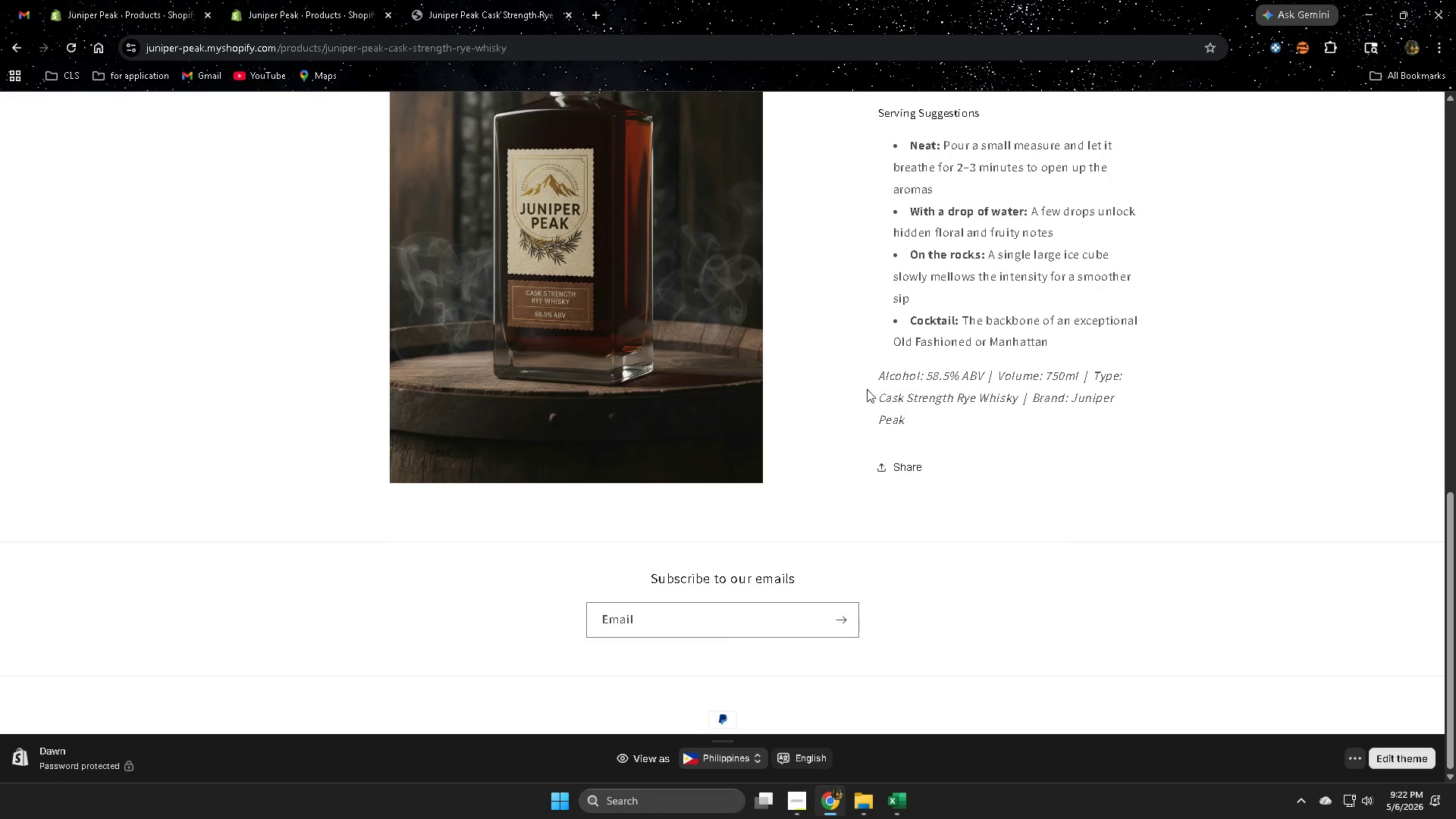 
scroll: coordinate [943, 412], scroll_direction: none, amount: 0.0
 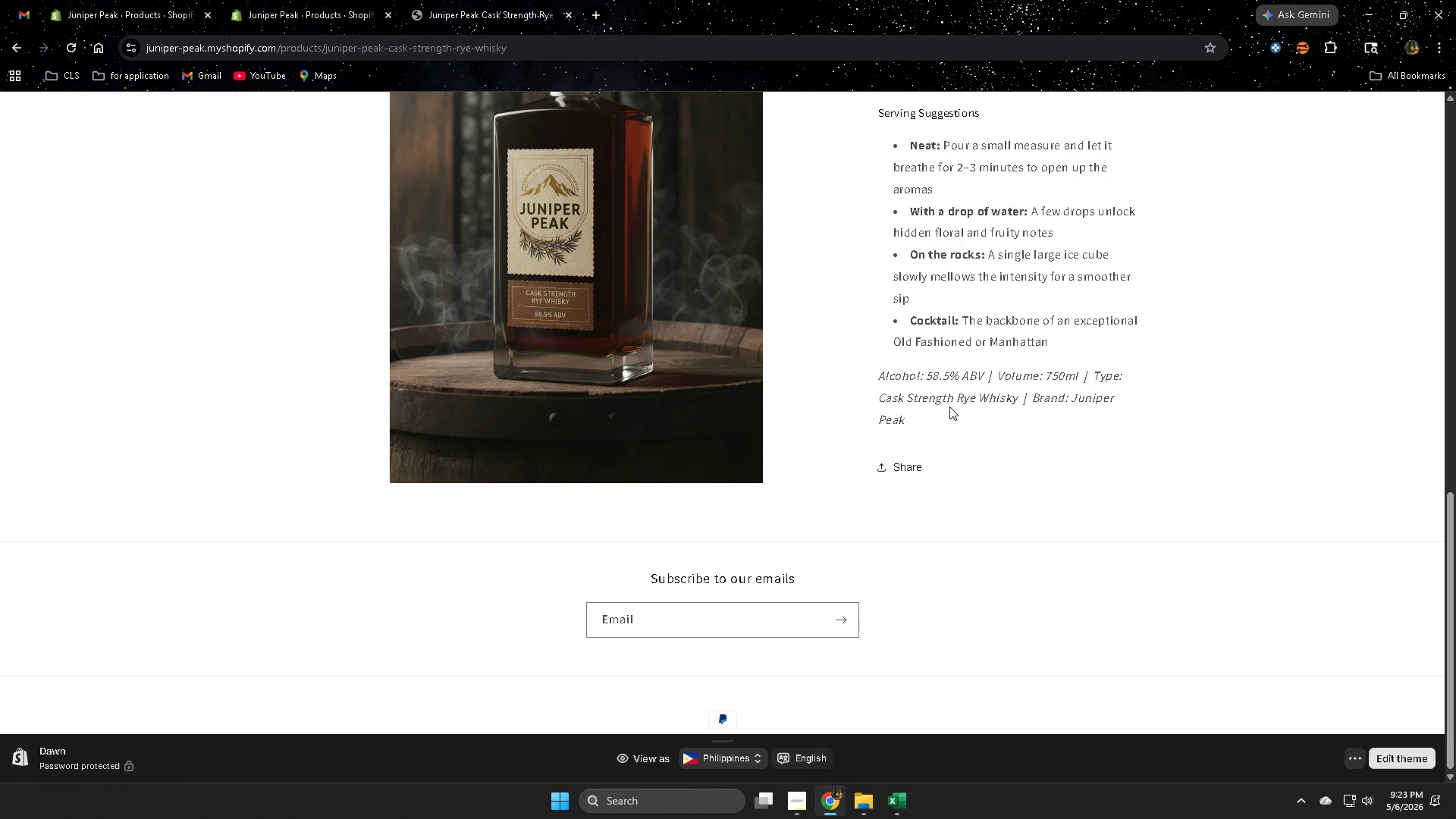 
wait(49.1)
 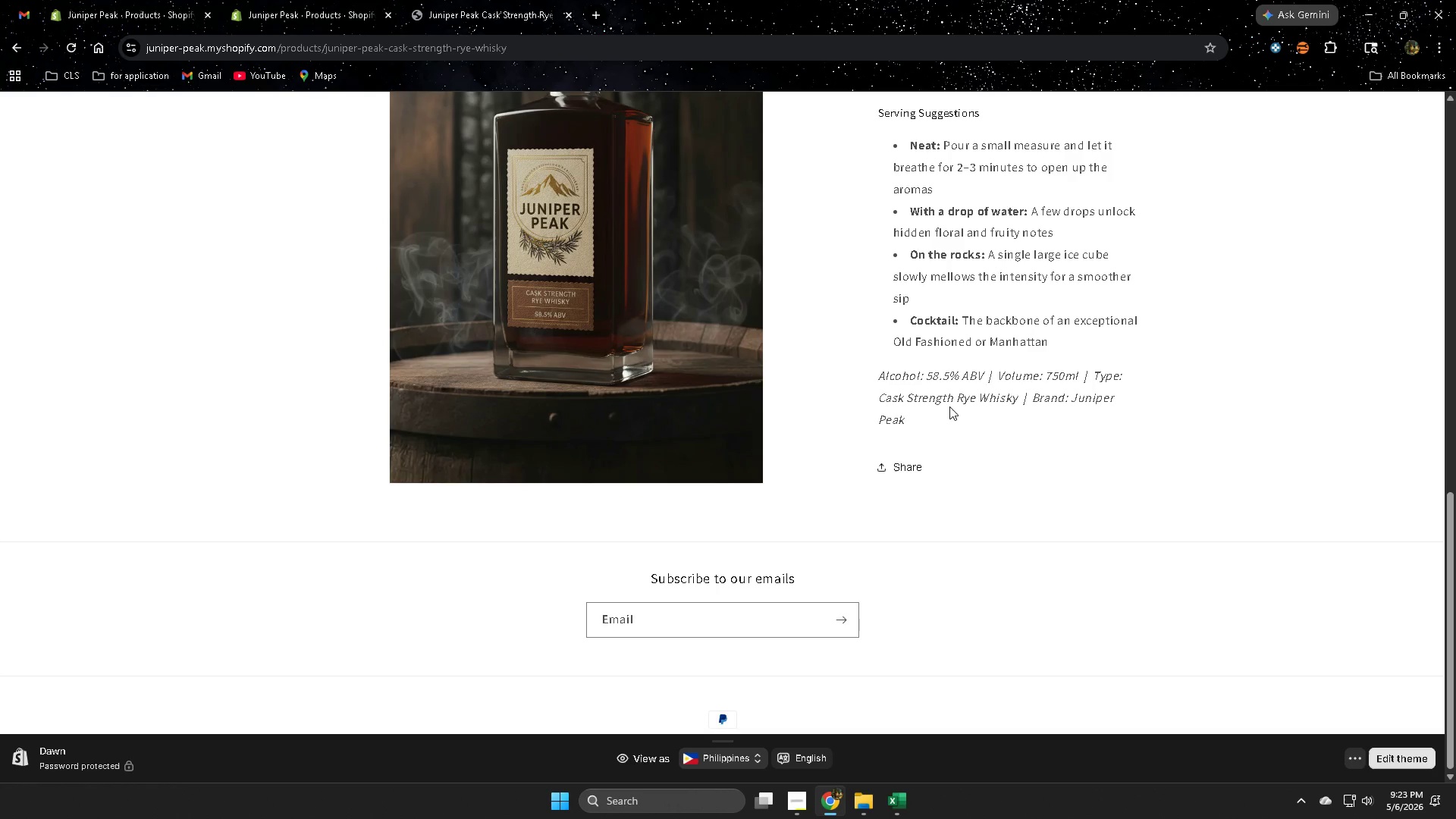 
scroll: coordinate [320, 232], scroll_direction: up, amount: 5.0
 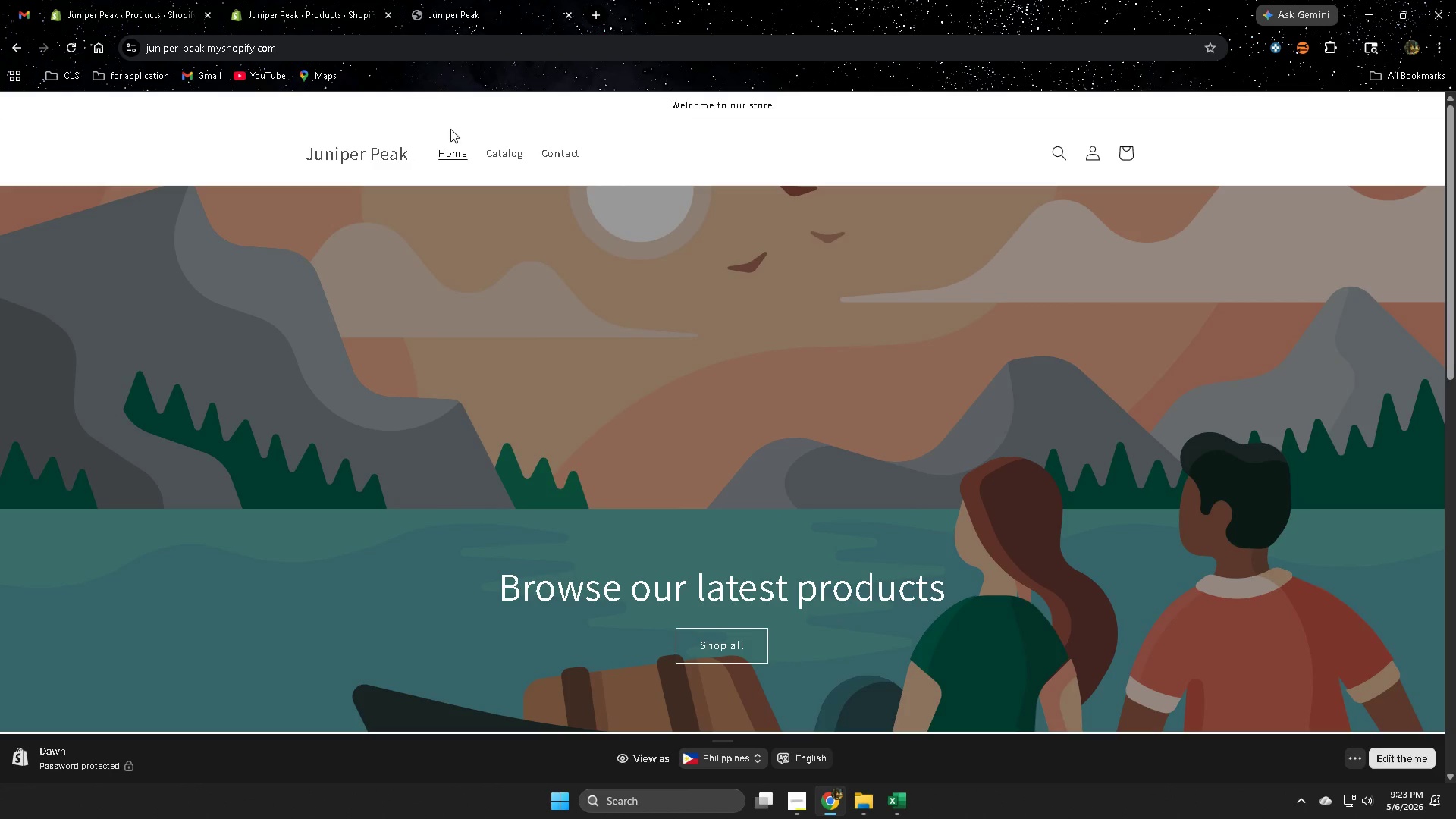 
wait(10.07)
 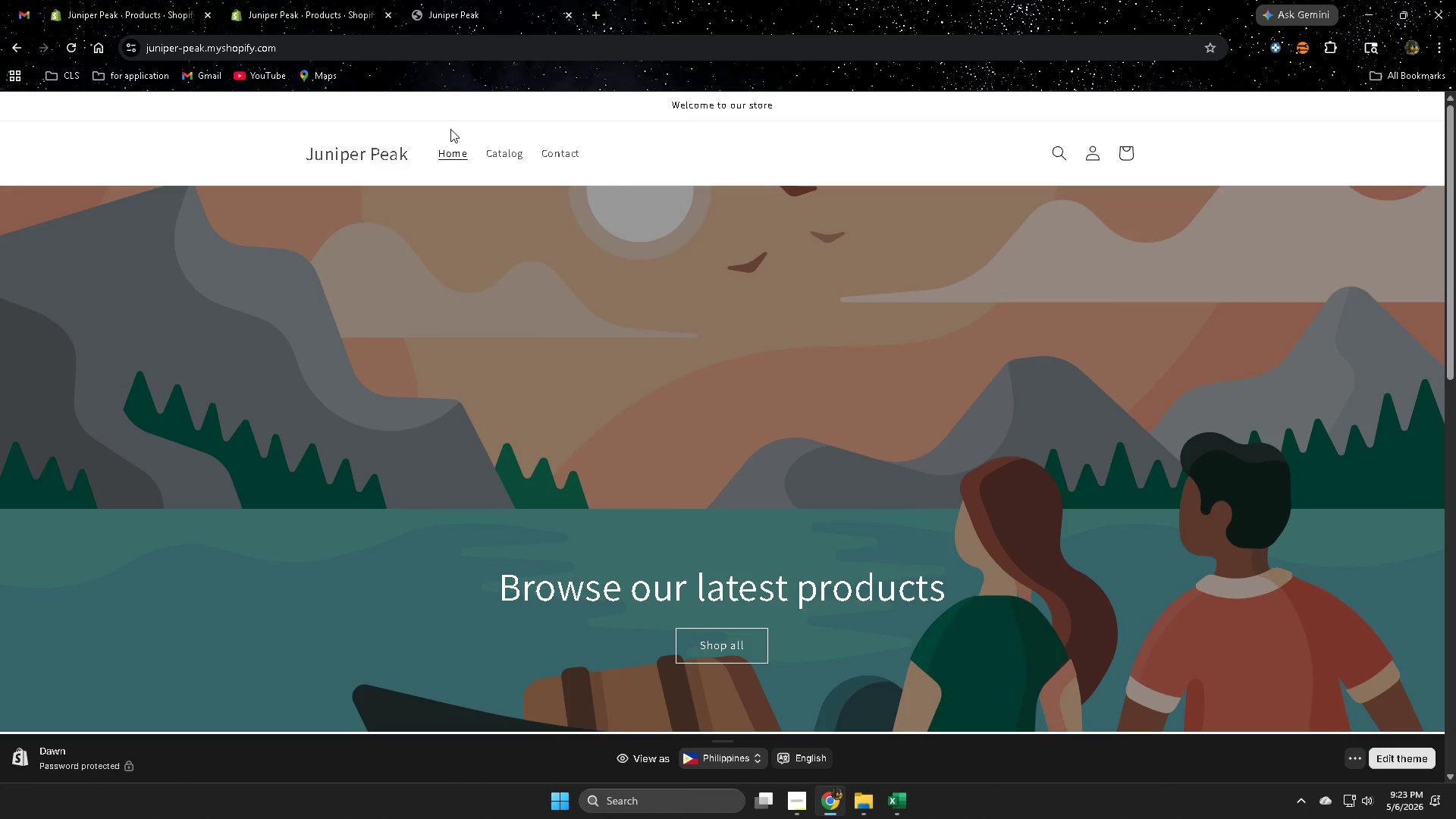 
scroll: coordinate [855, 288], scroll_direction: down, amount: 11.0
 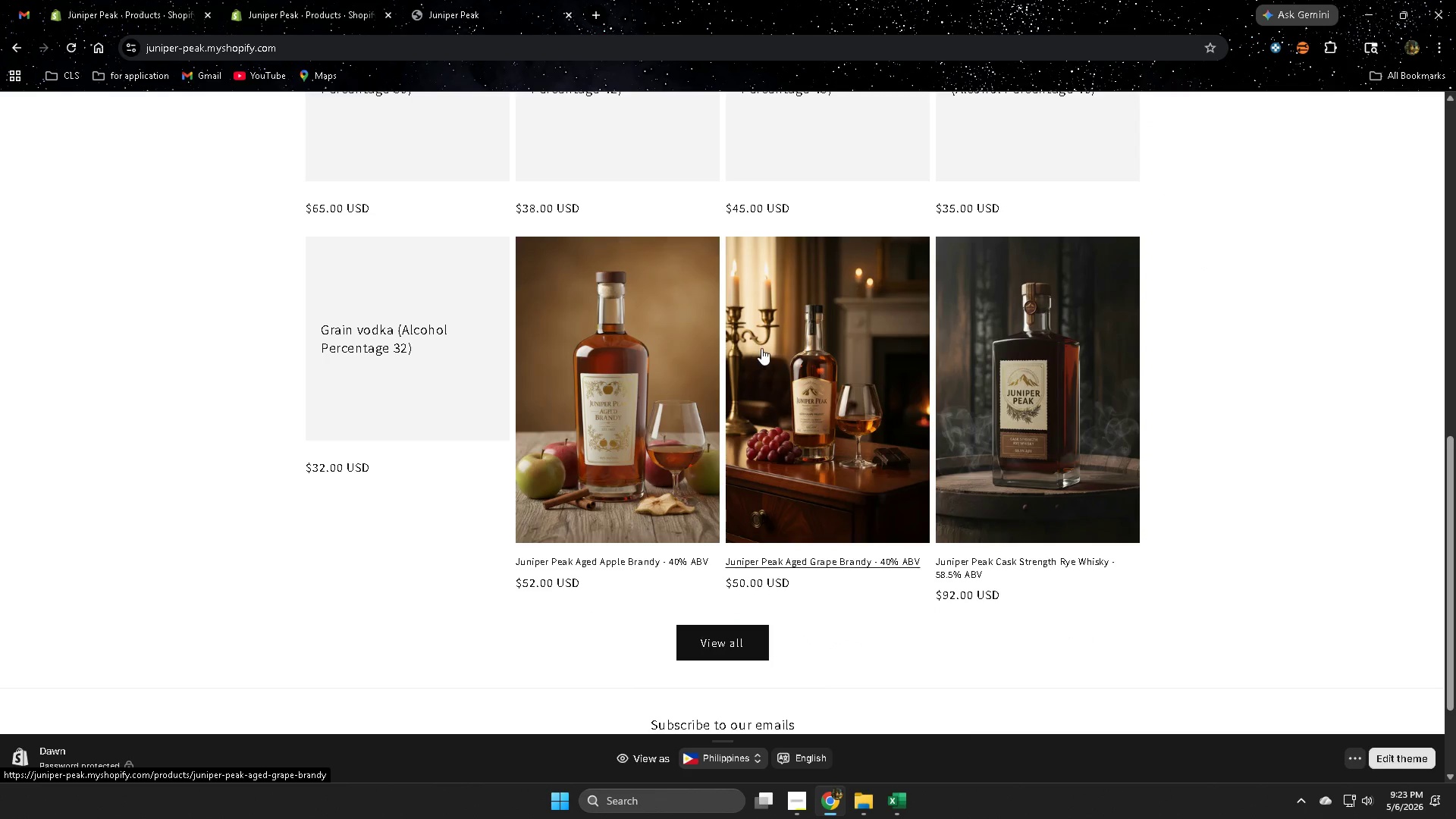 
left_click([802, 349])
 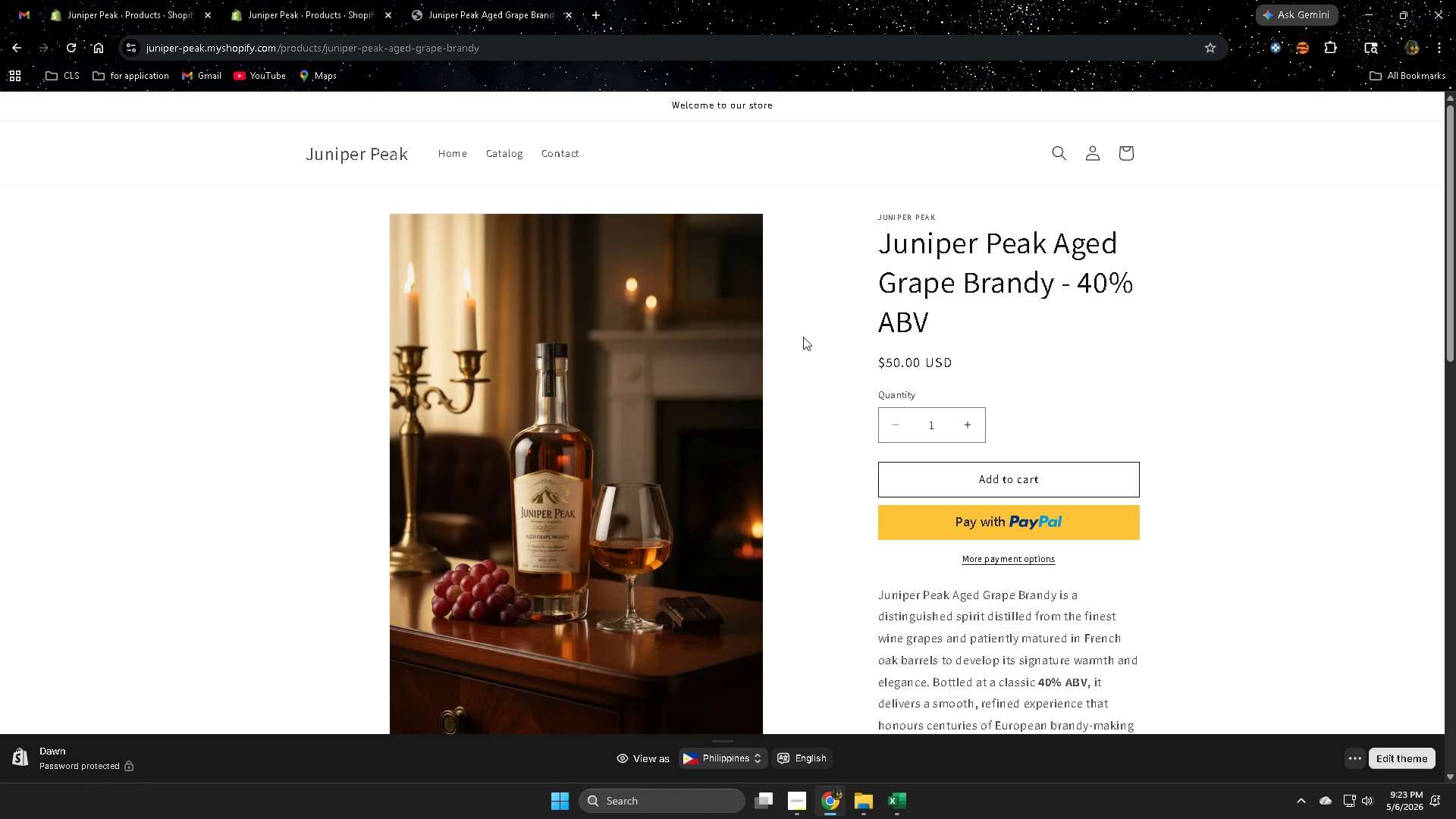 
wait(15.59)
 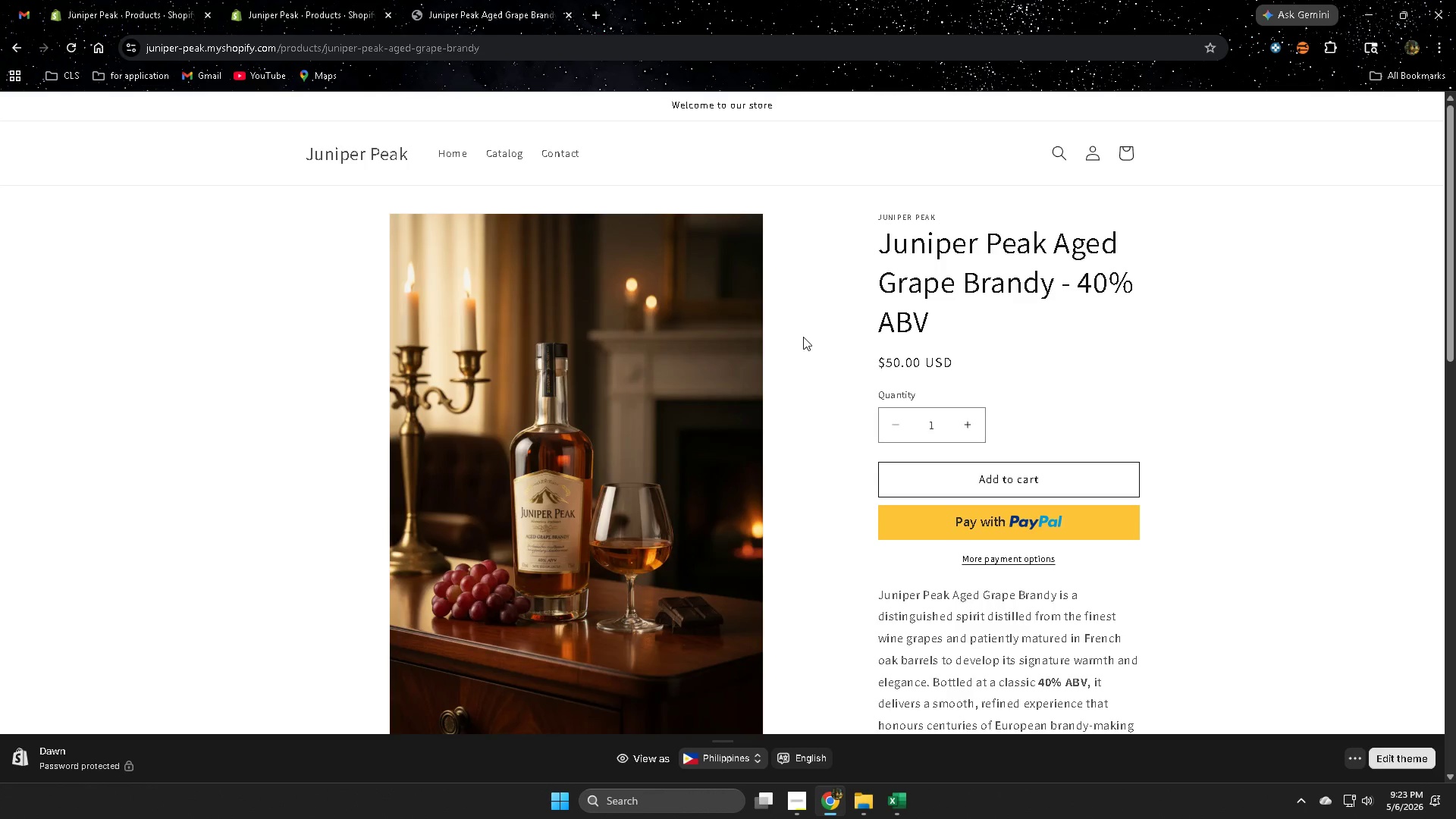 
scroll: coordinate [1181, 351], scroll_direction: down, amount: 5.0
 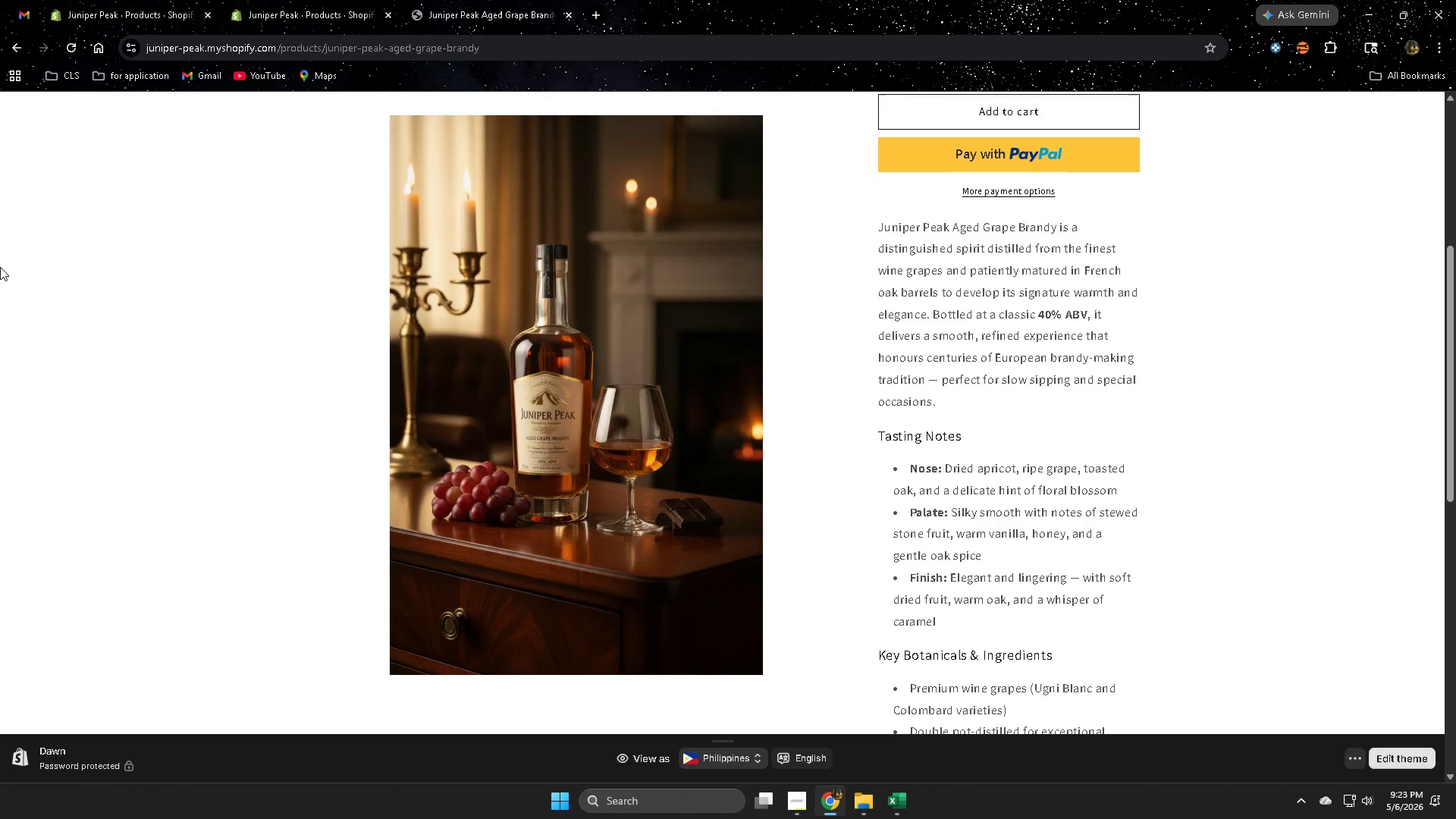 
wait(25.07)
 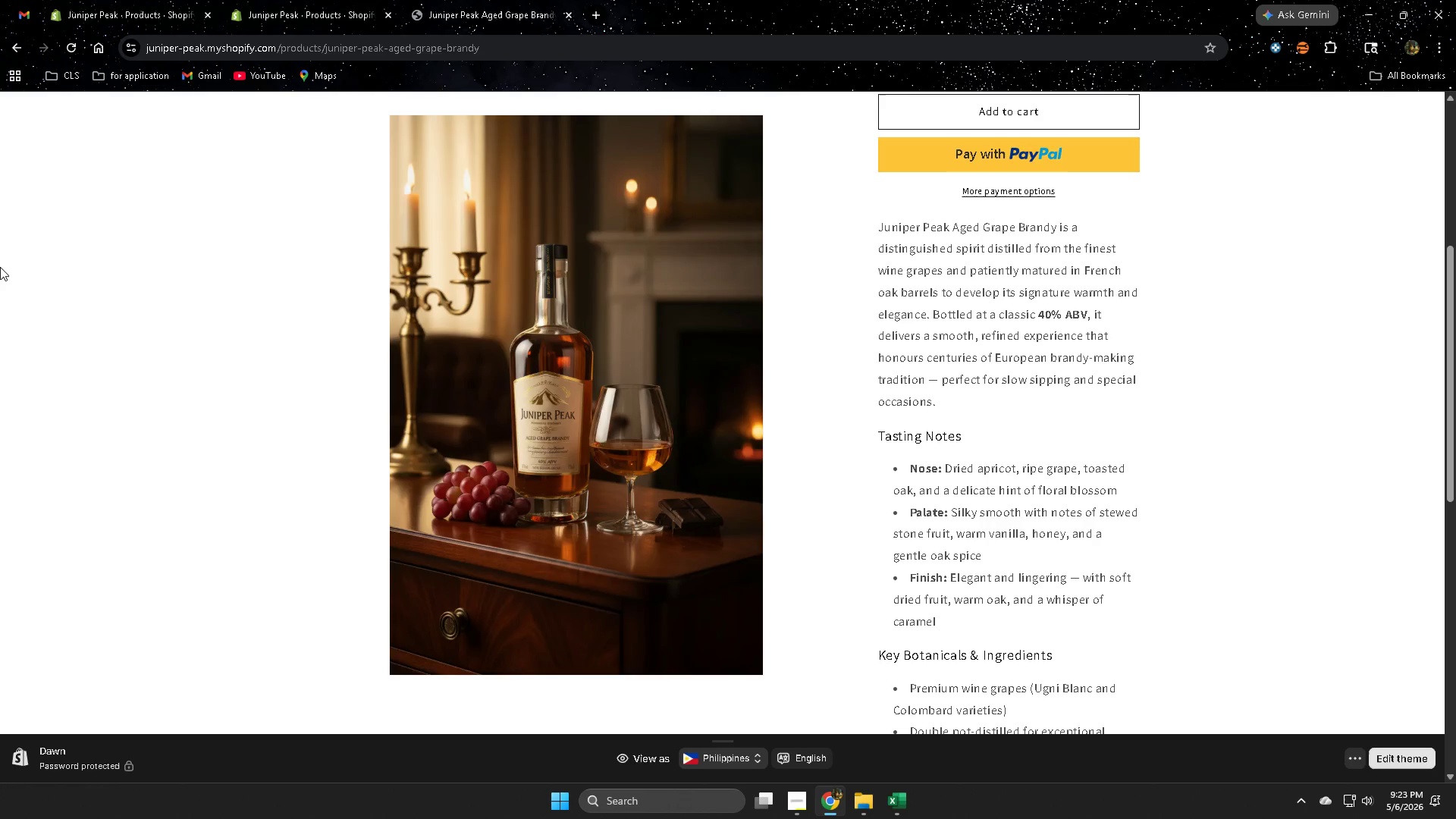 
left_click([805, 726])